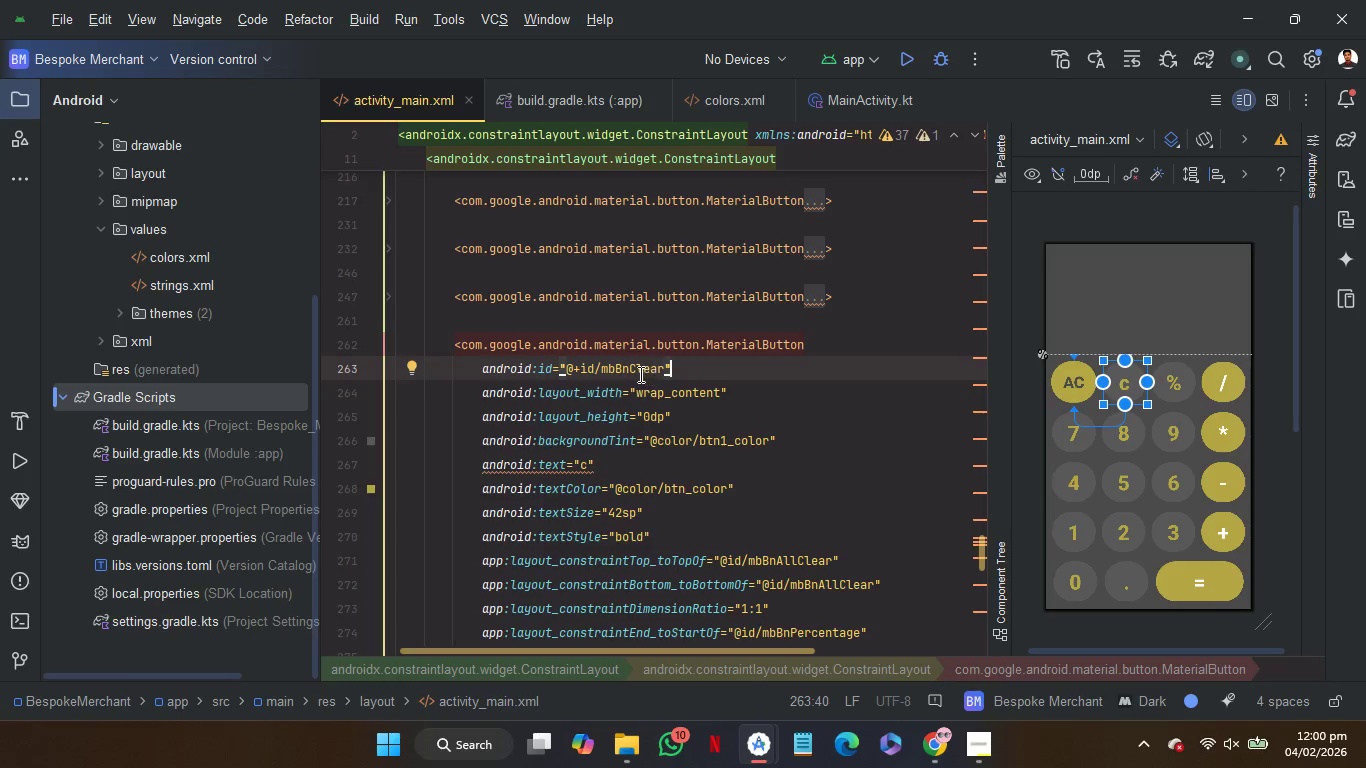 
double_click([631, 372])
 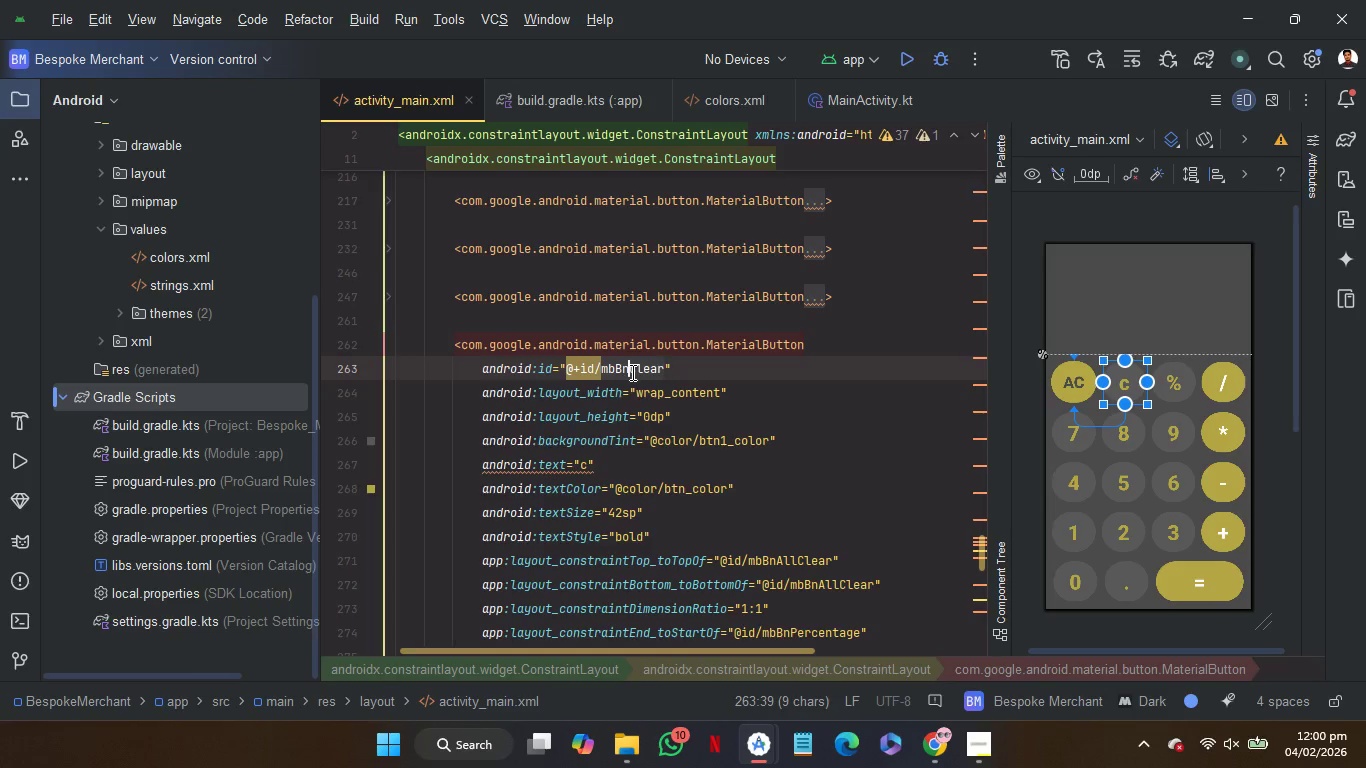 
right_click([631, 372])
 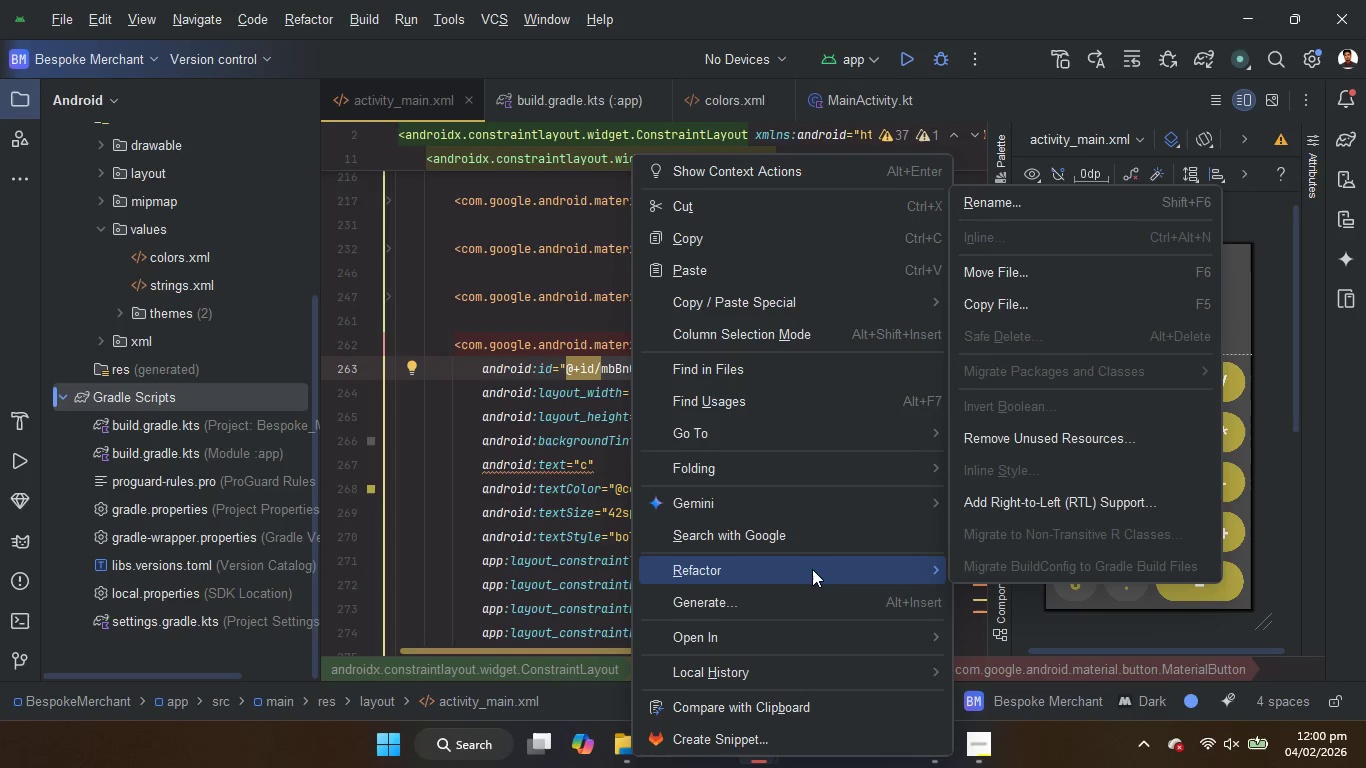 
wait(7.44)
 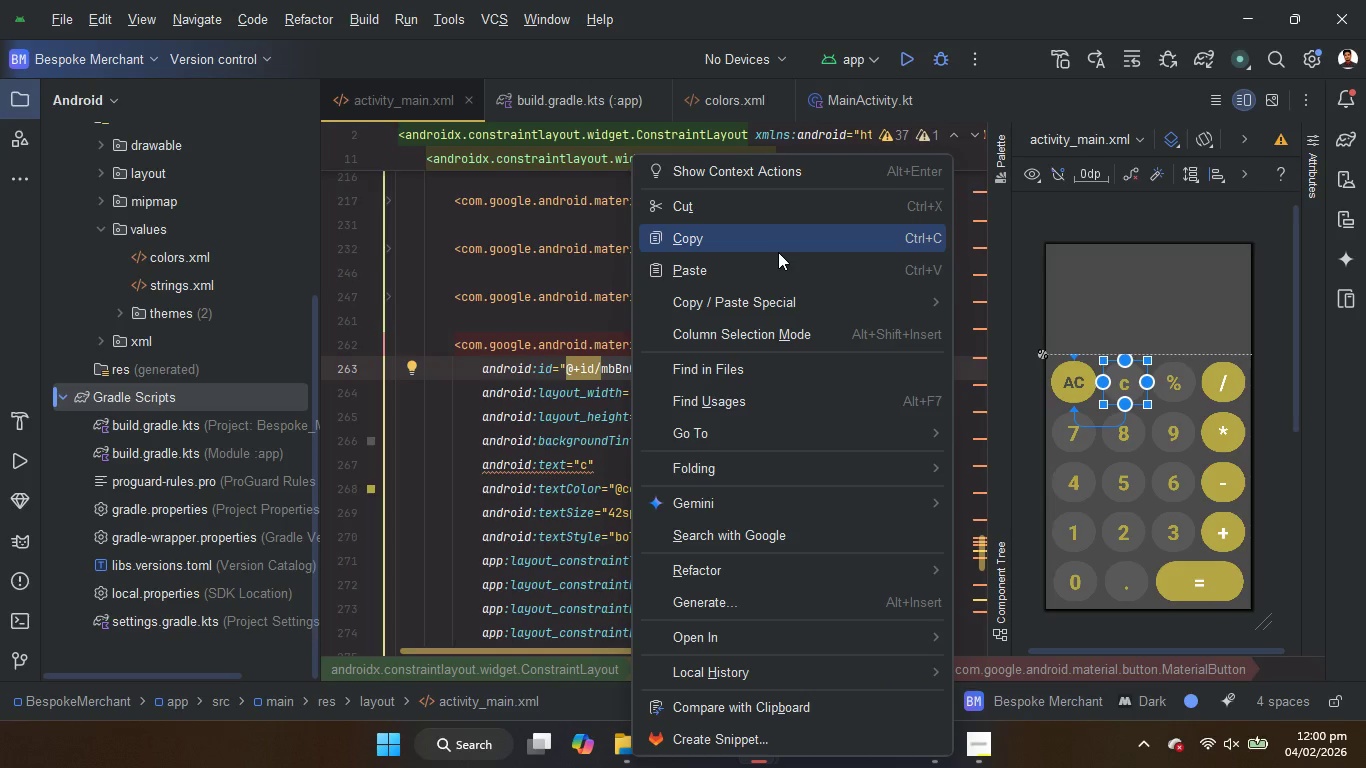 
left_click([1072, 208])
 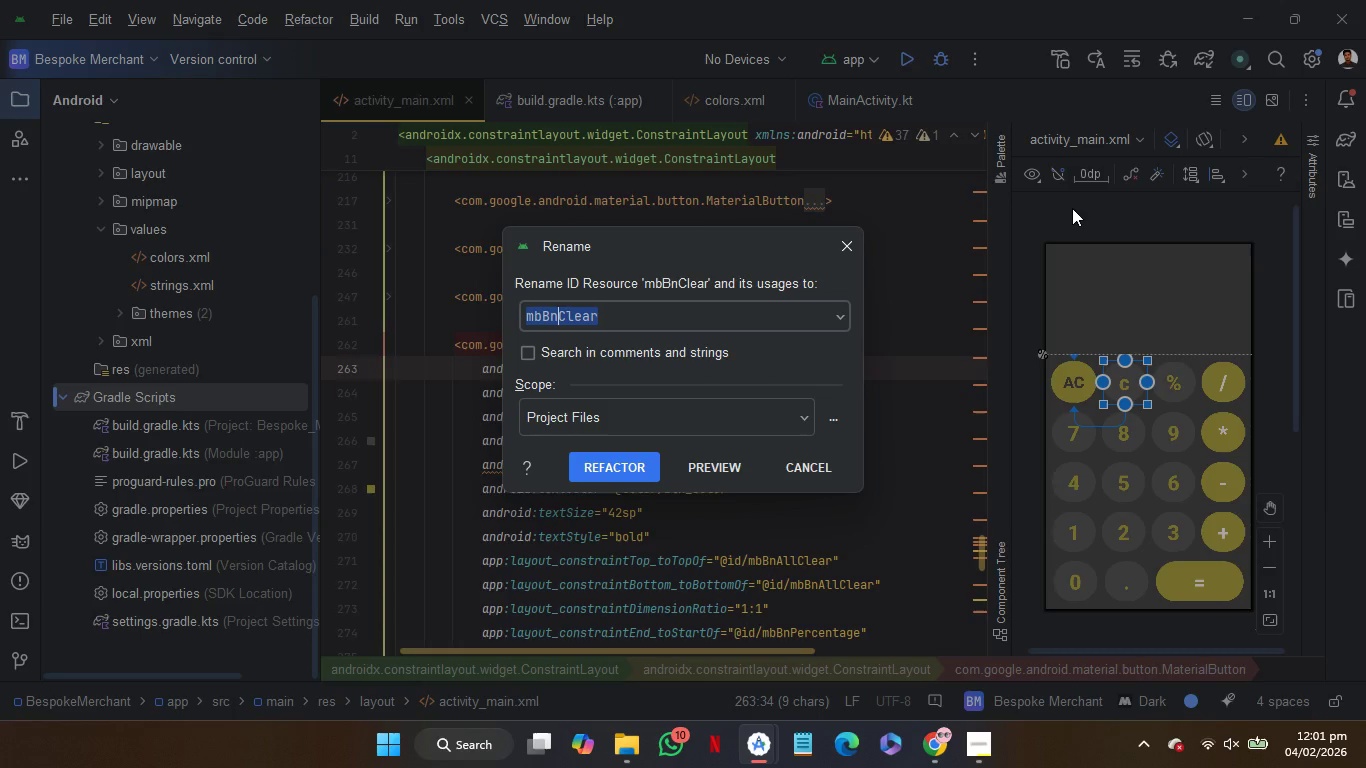 
key(Control+Shift+ArrowRight)
 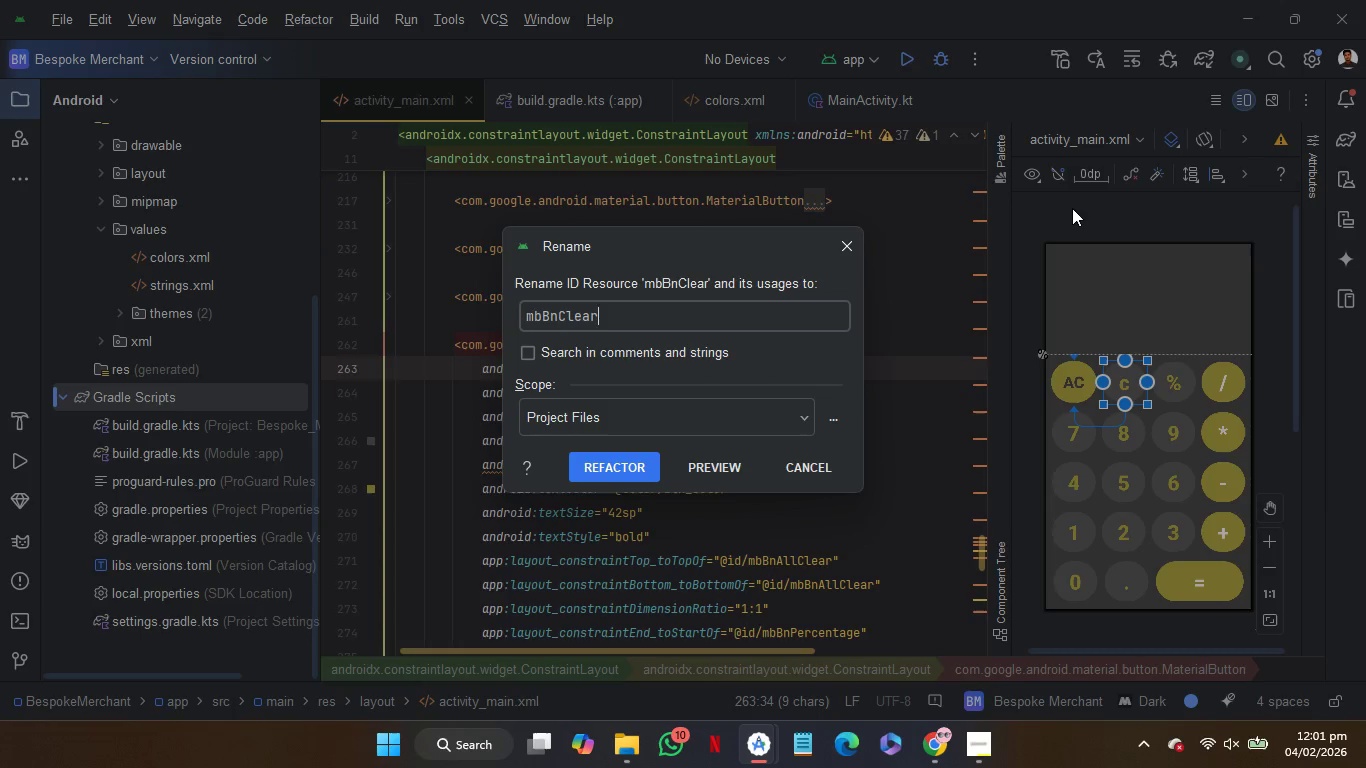 
key(Backspace)
key(Backspace)
key(Backspace)
key(Backspace)
key(Backspace)
type(RBrackets)
 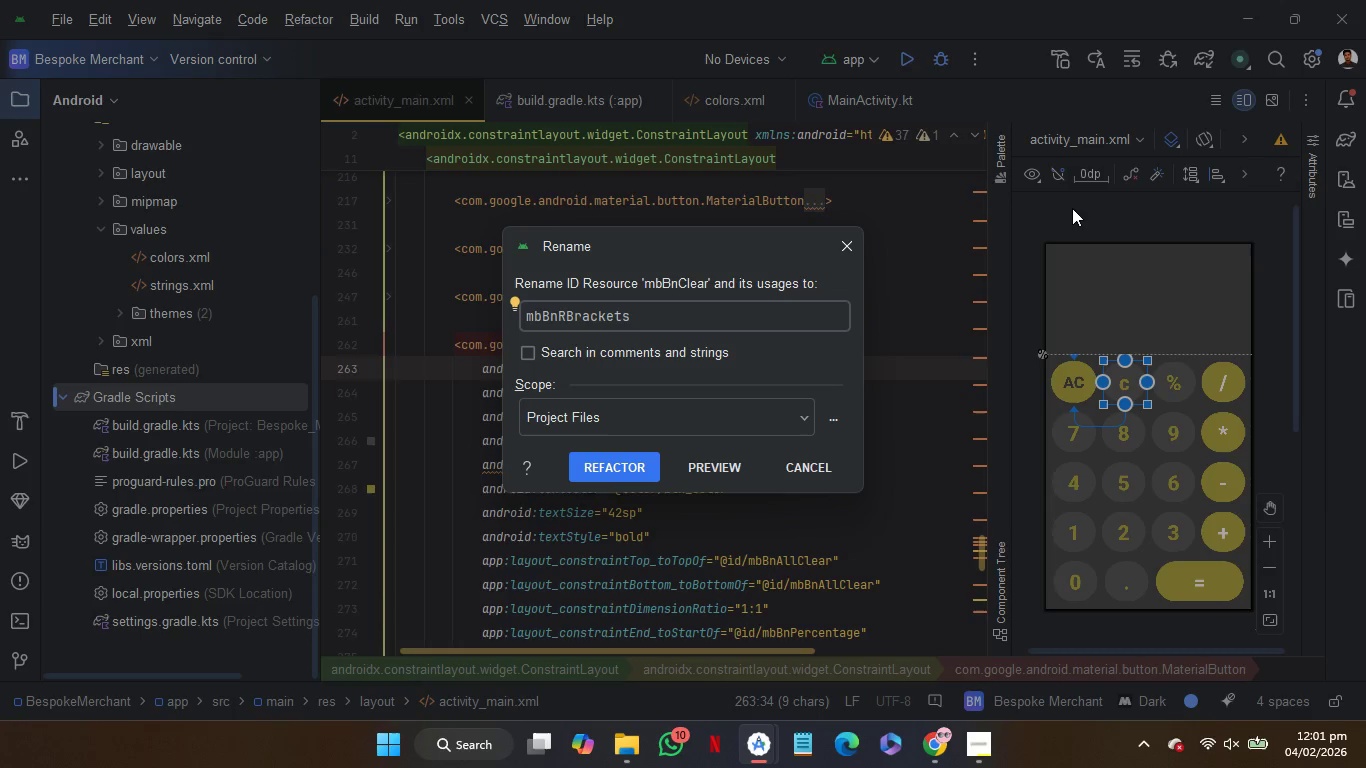 
left_click([624, 466])
 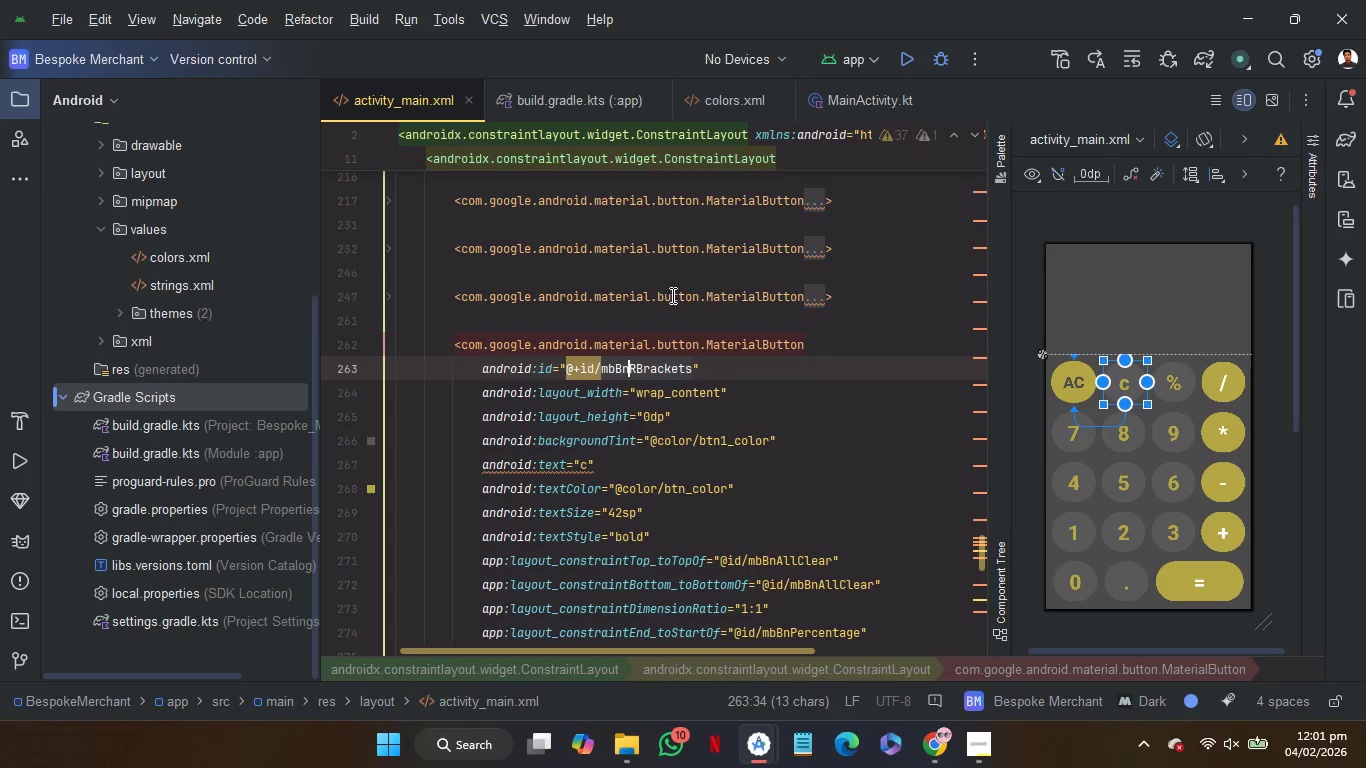 
left_click([671, 323])
 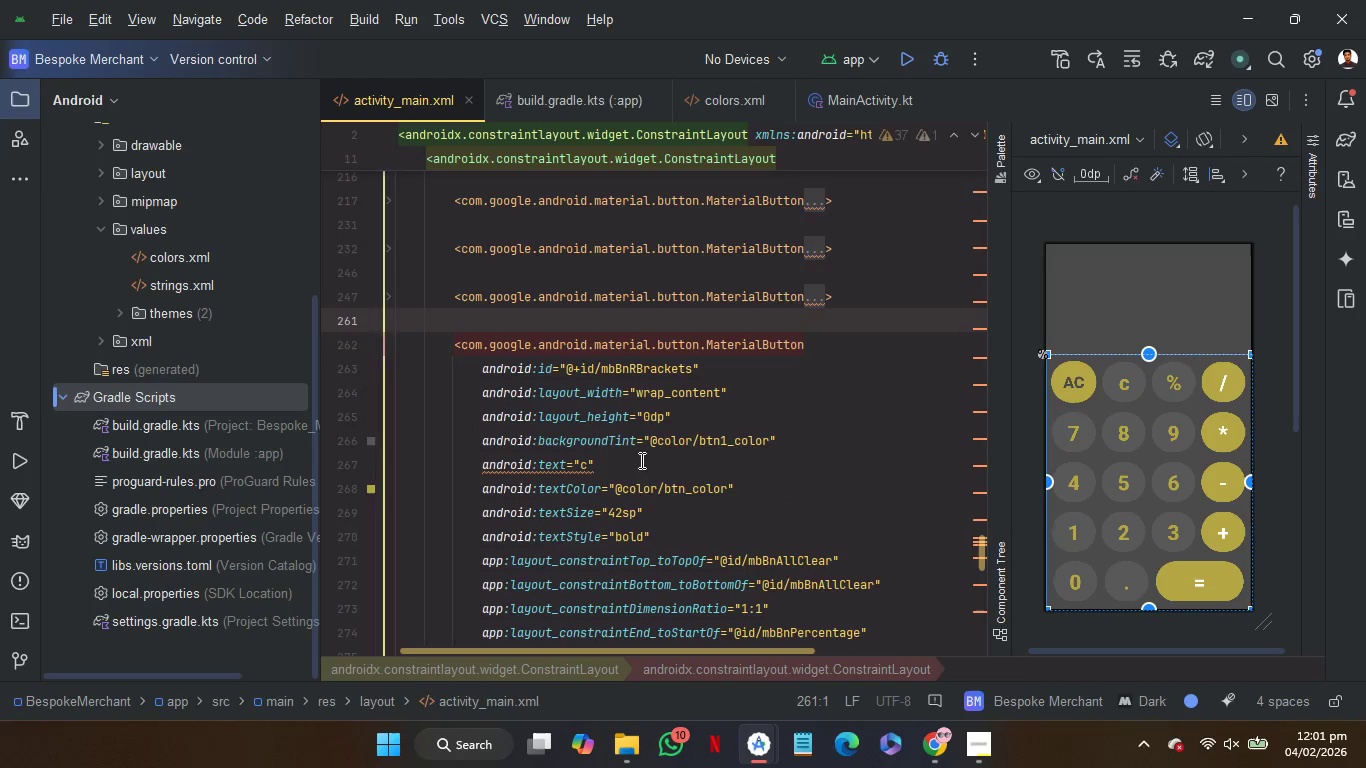 
left_click([637, 467])
 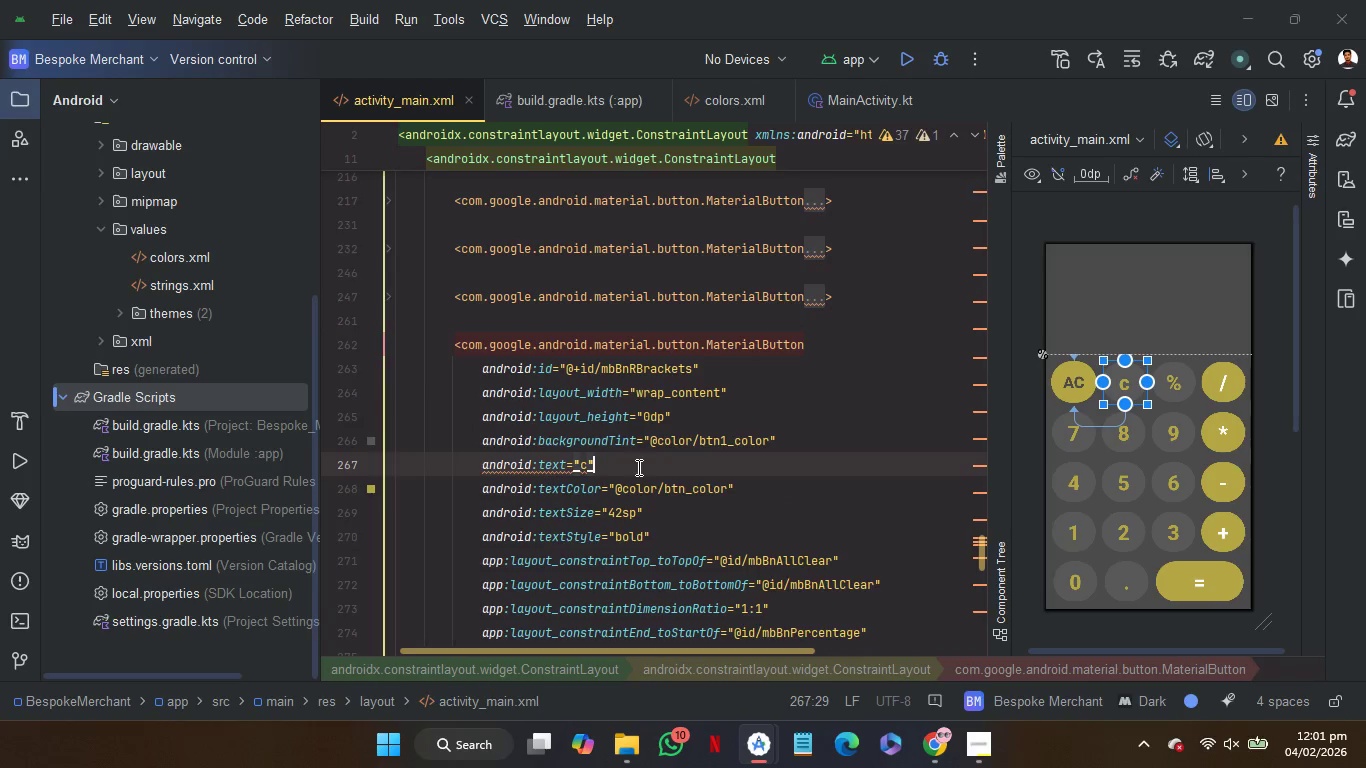 
key(ArrowLeft)
 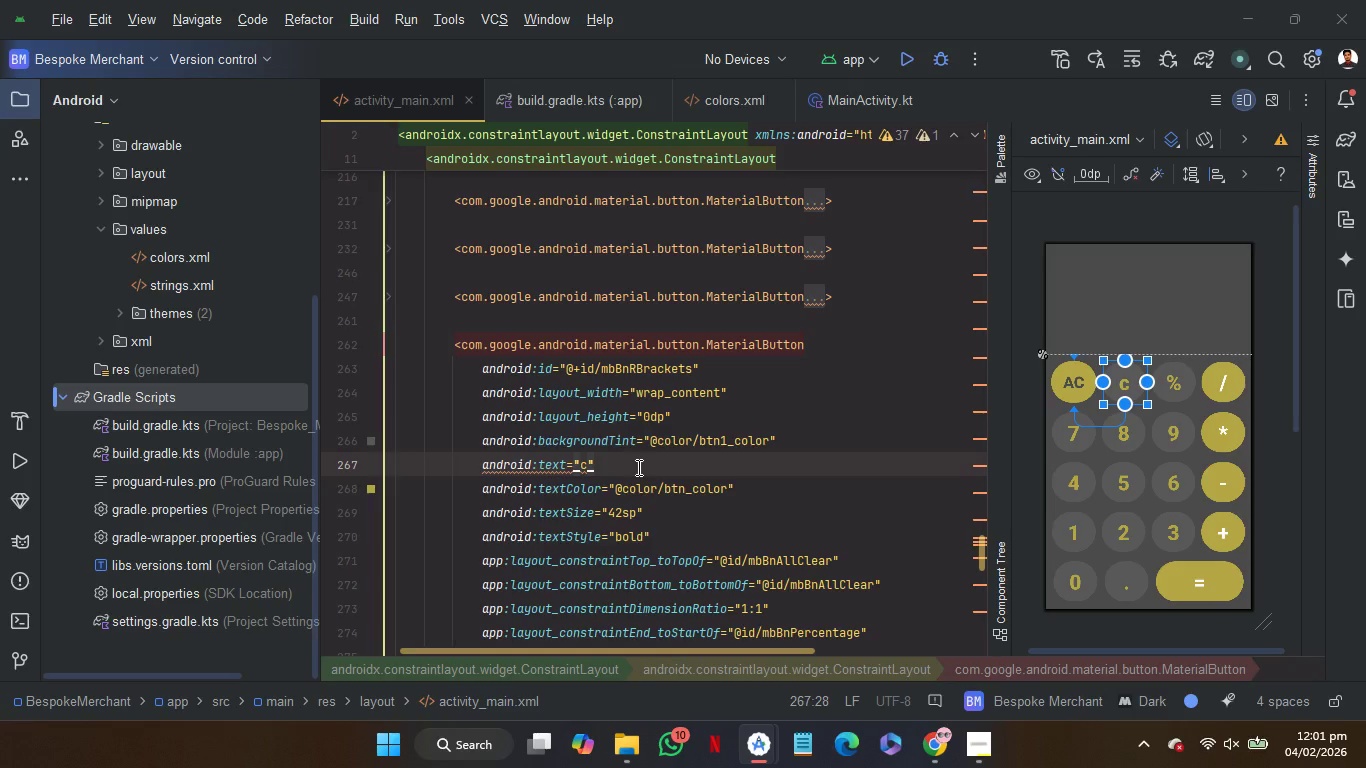 
key(ArrowLeft)
 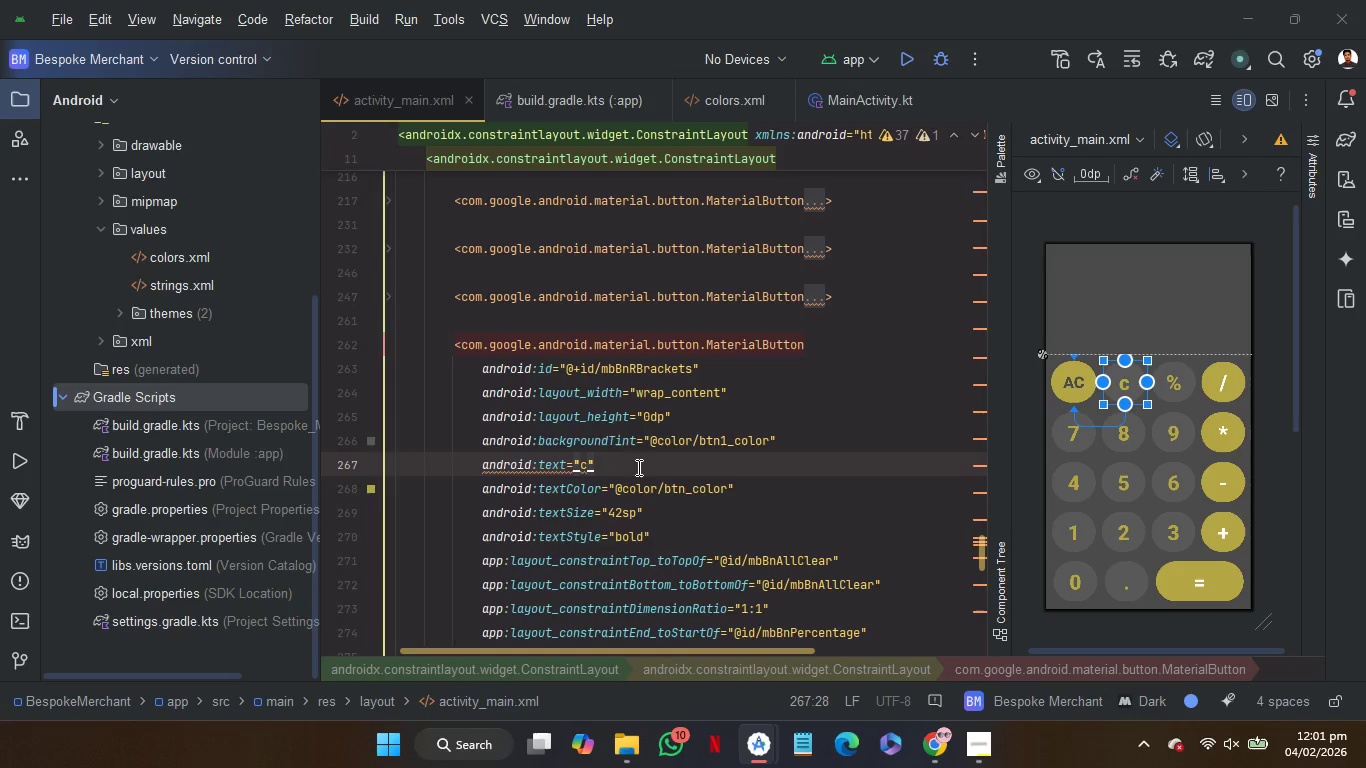 
left_click([637, 467])
 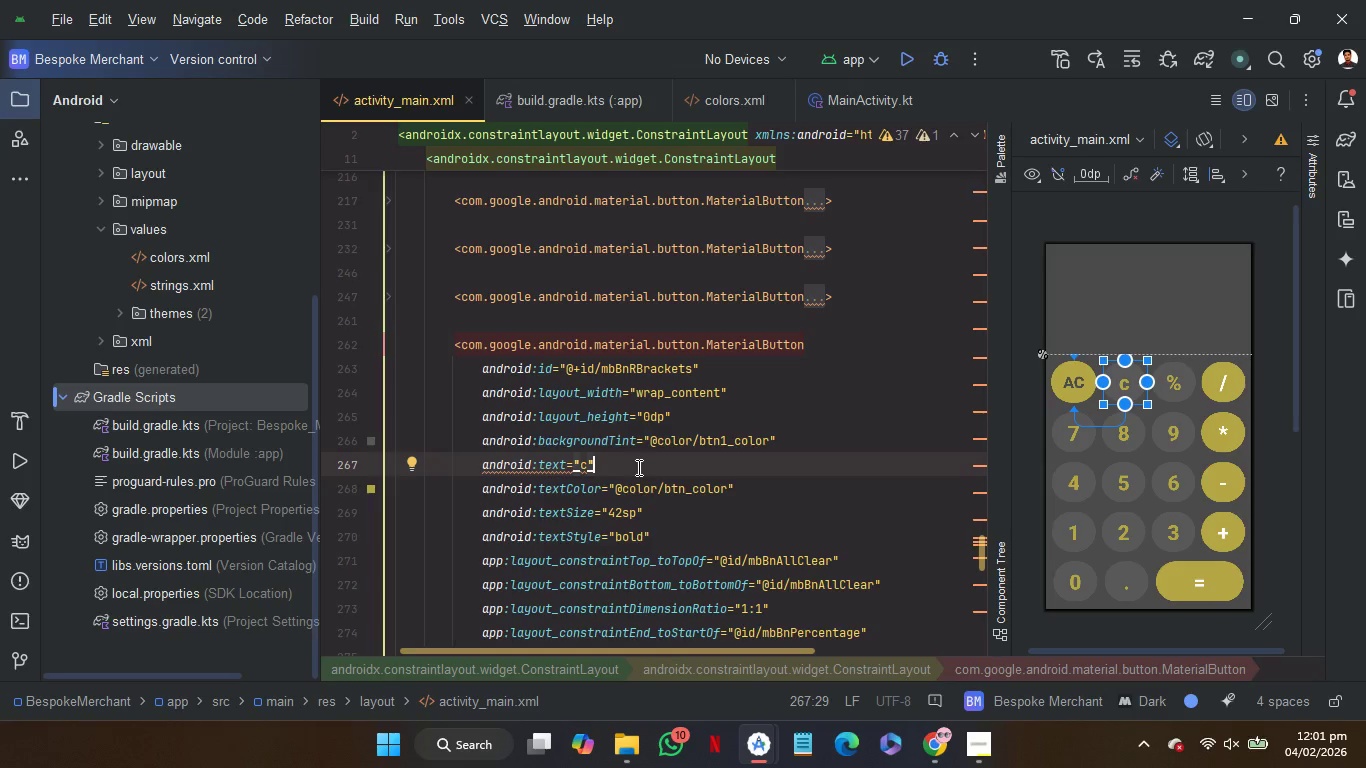 
key(ArrowLeft)
 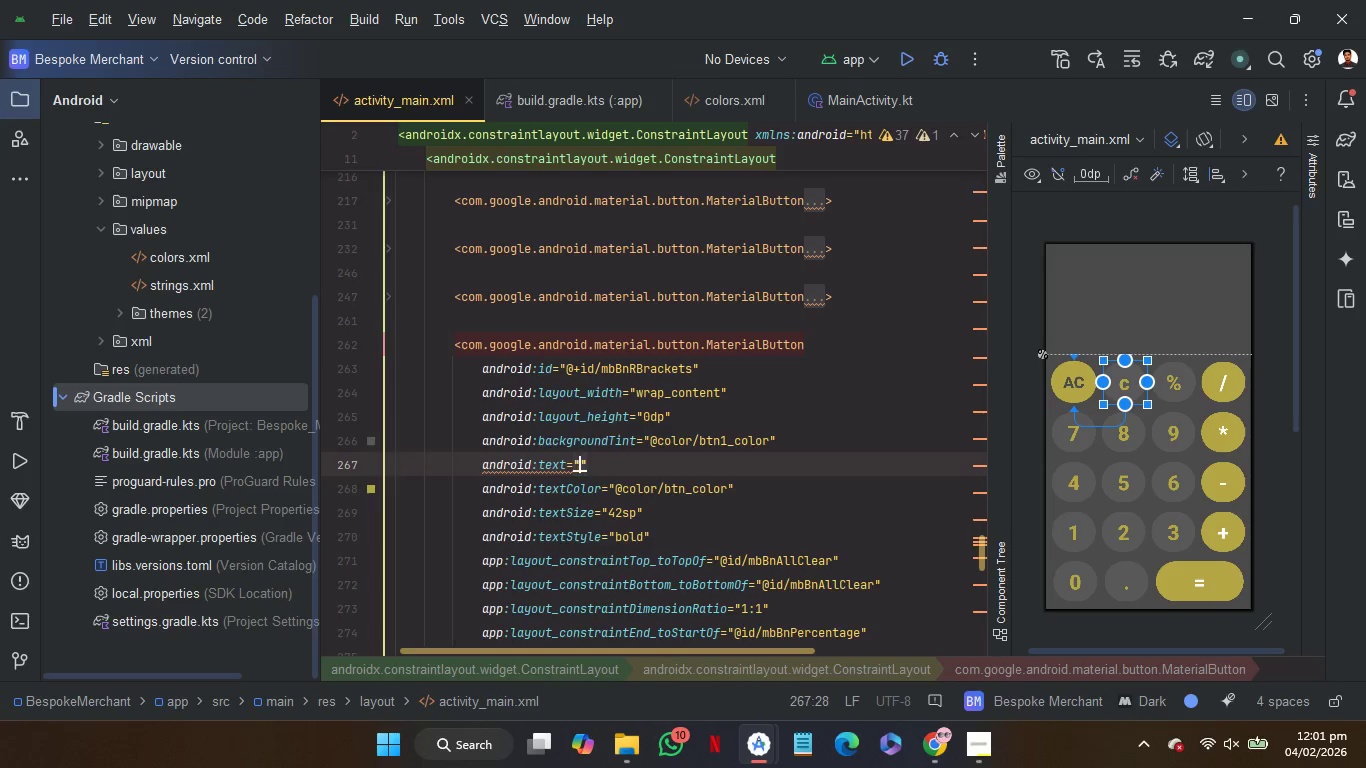 
key(Backspace)
type(())
 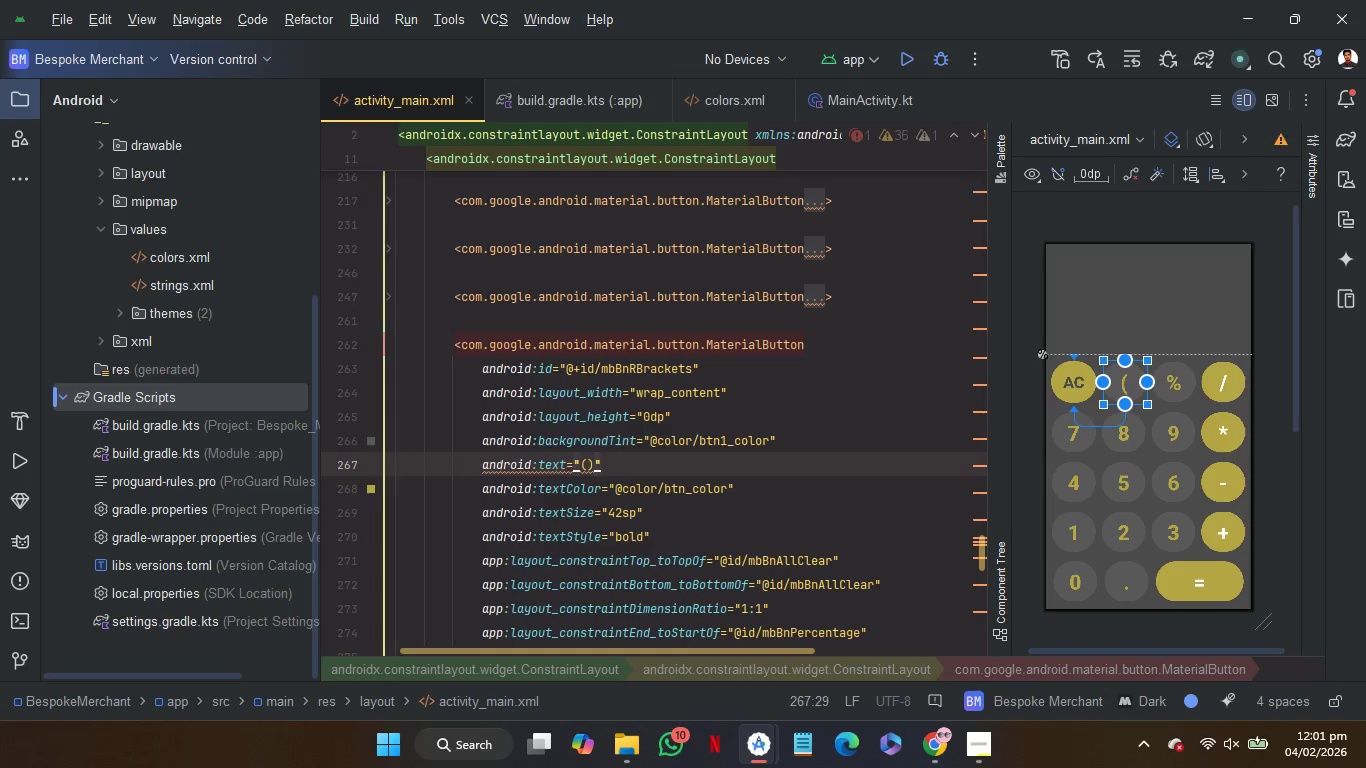 
left_click([611, 319])
 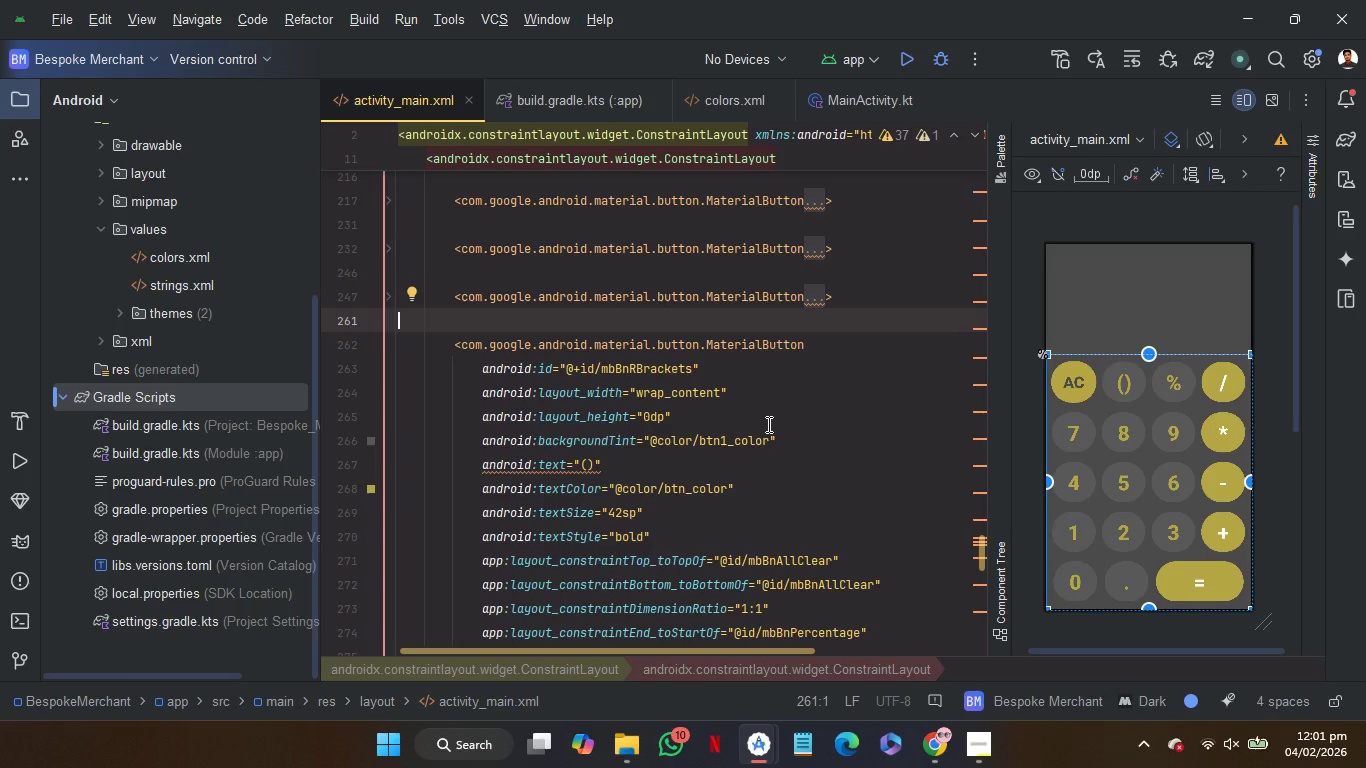 
wait(12.84)
 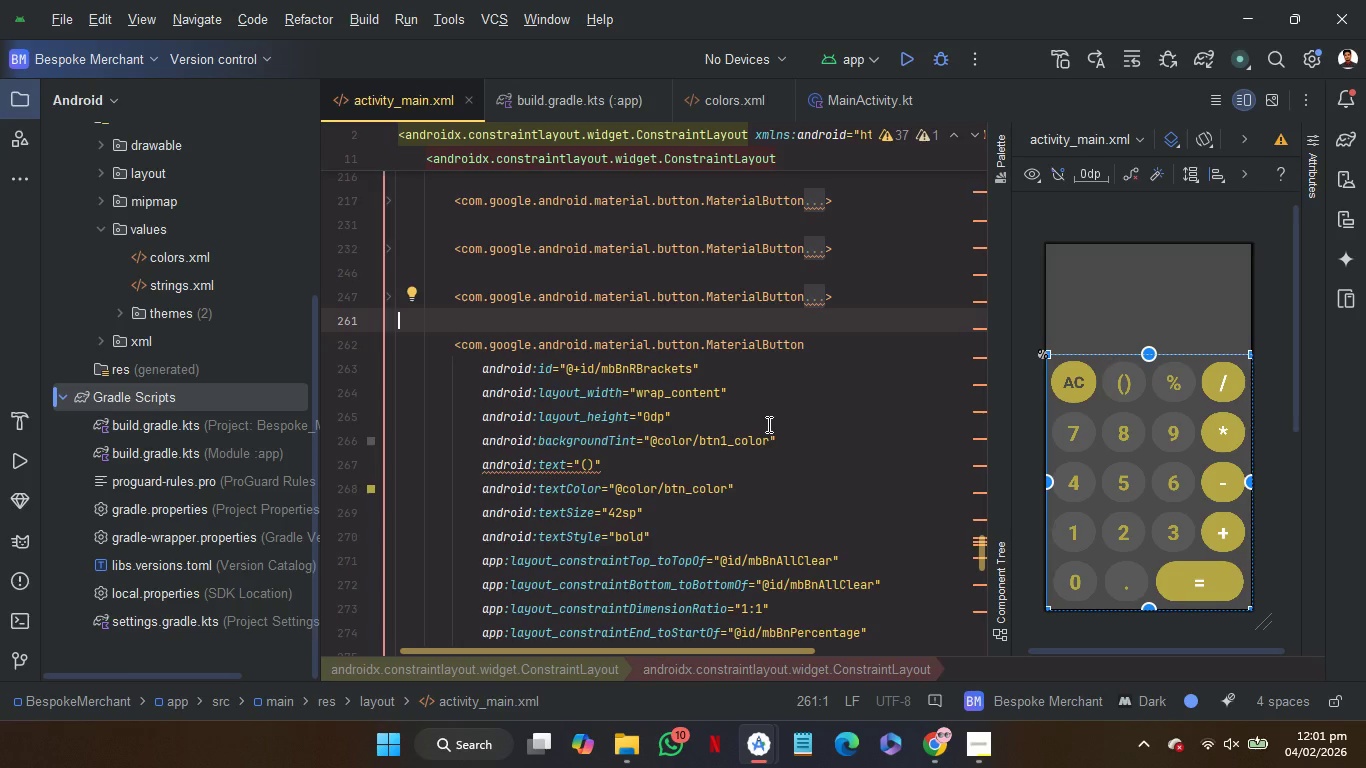 
left_click([1075, 595])
 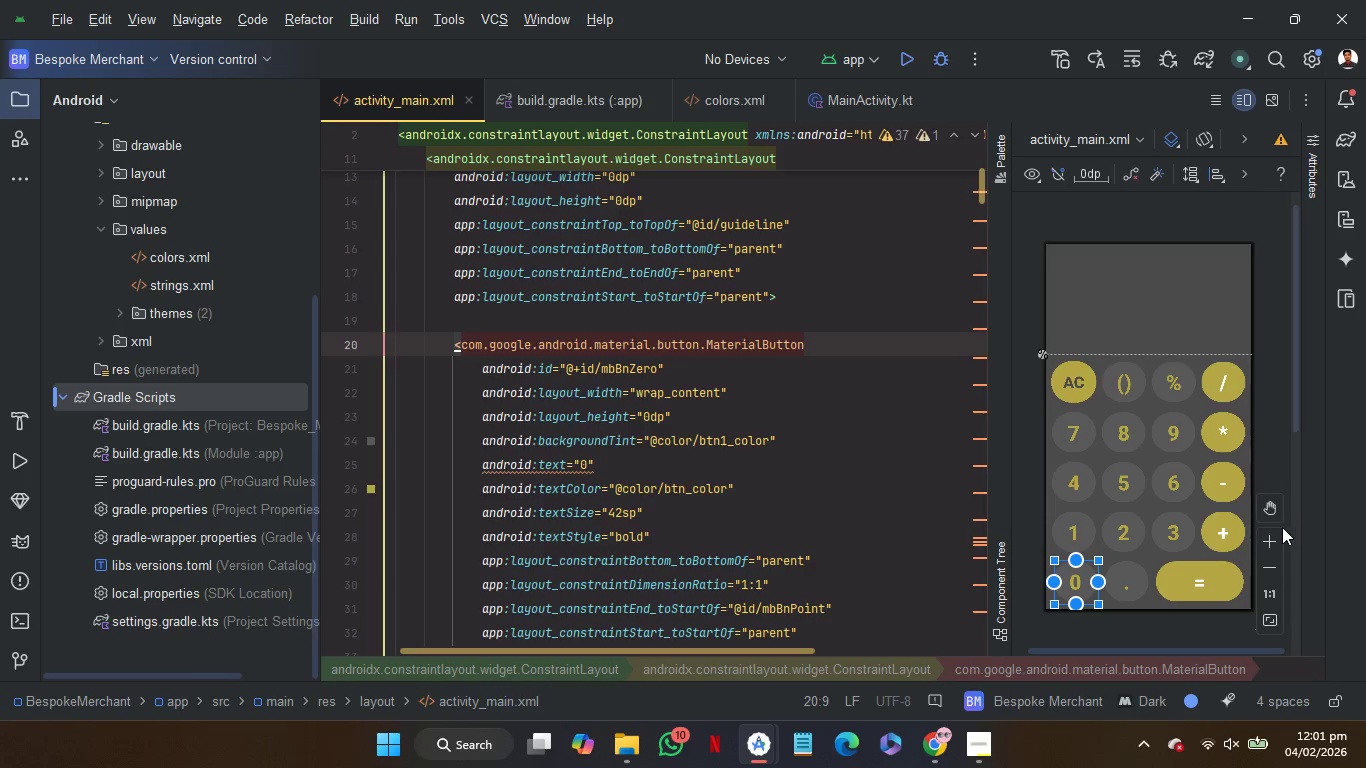 
double_click([1261, 538])
 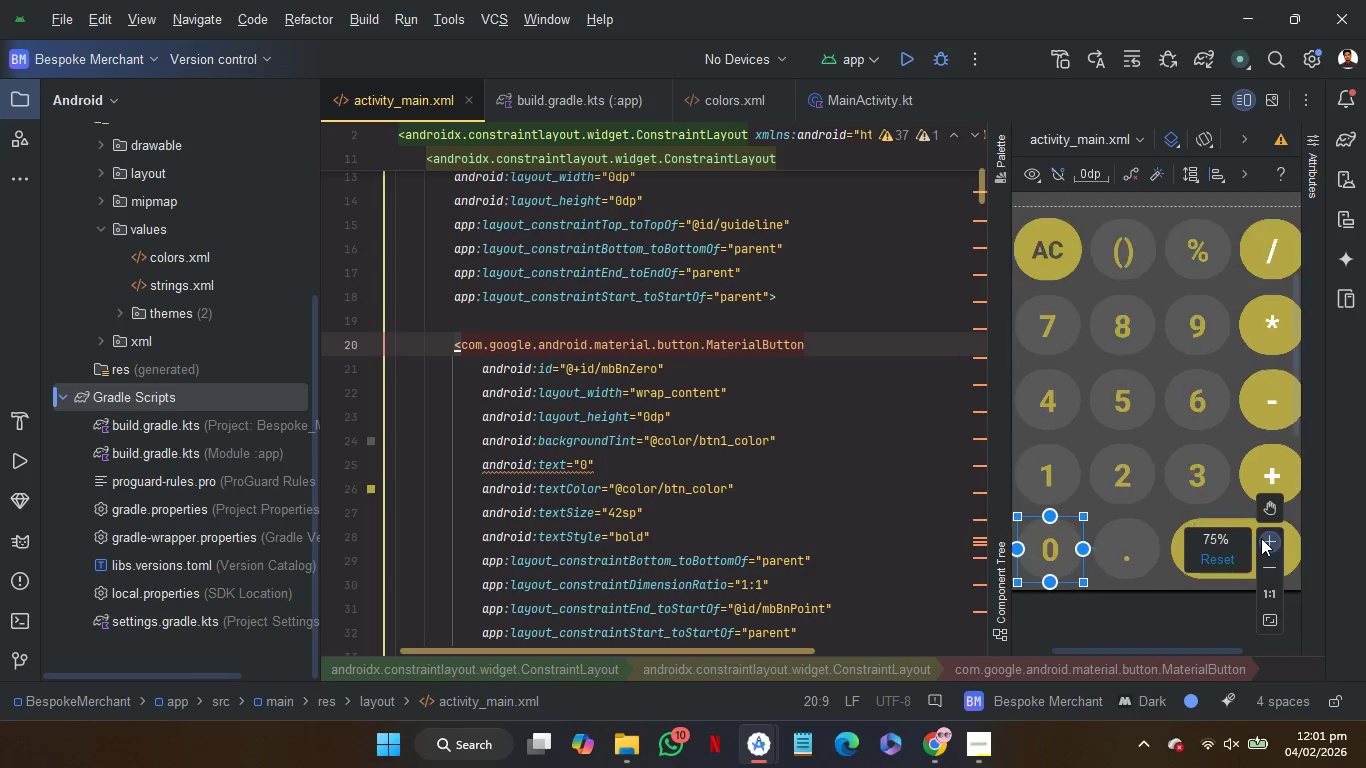 
triple_click([1261, 538])
 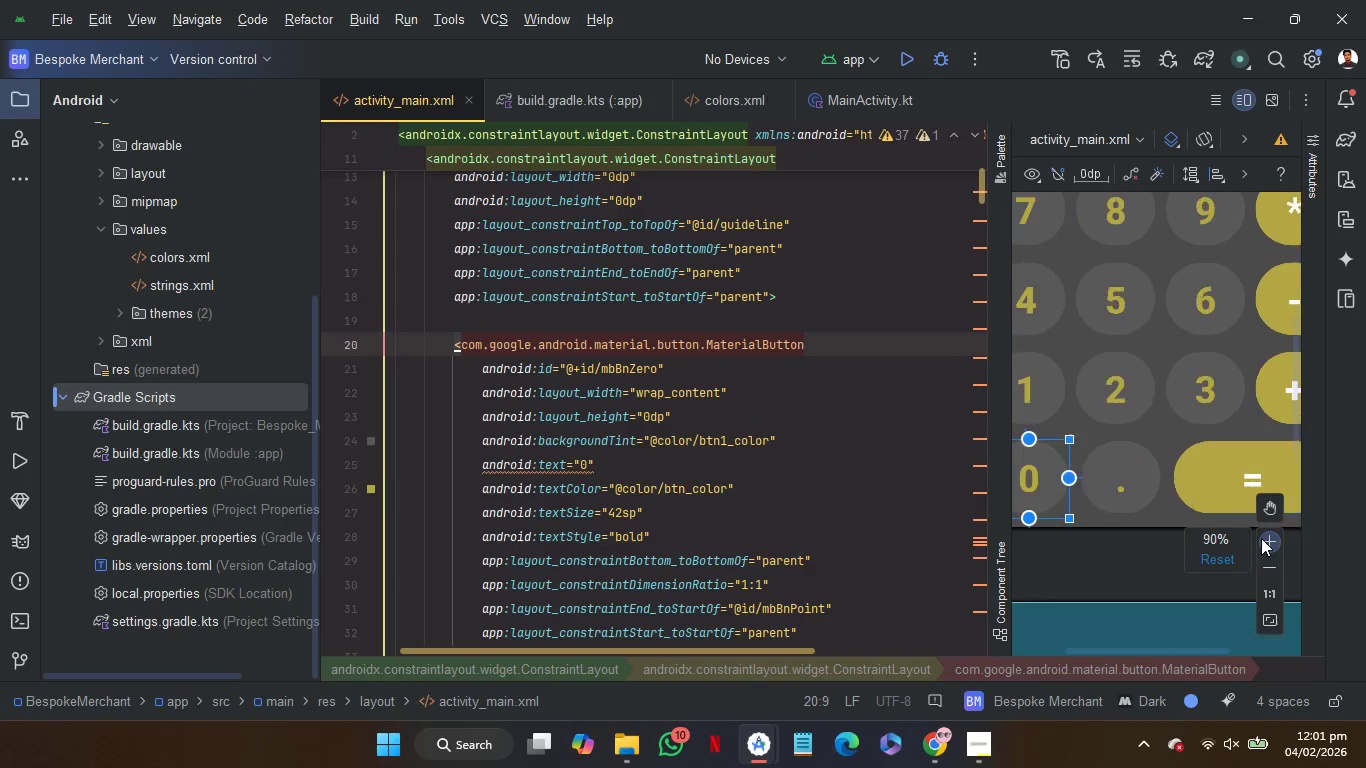 
triple_click([1261, 538])
 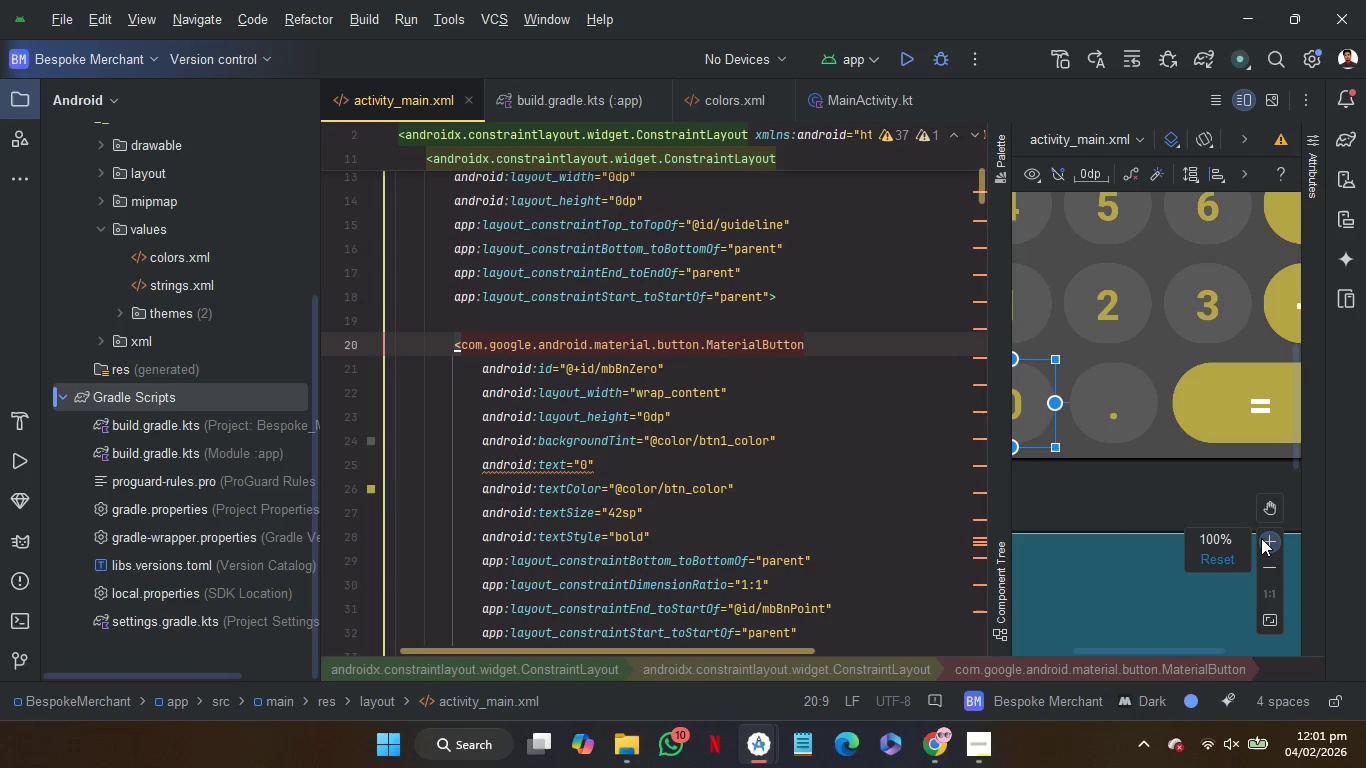 
triple_click([1261, 538])
 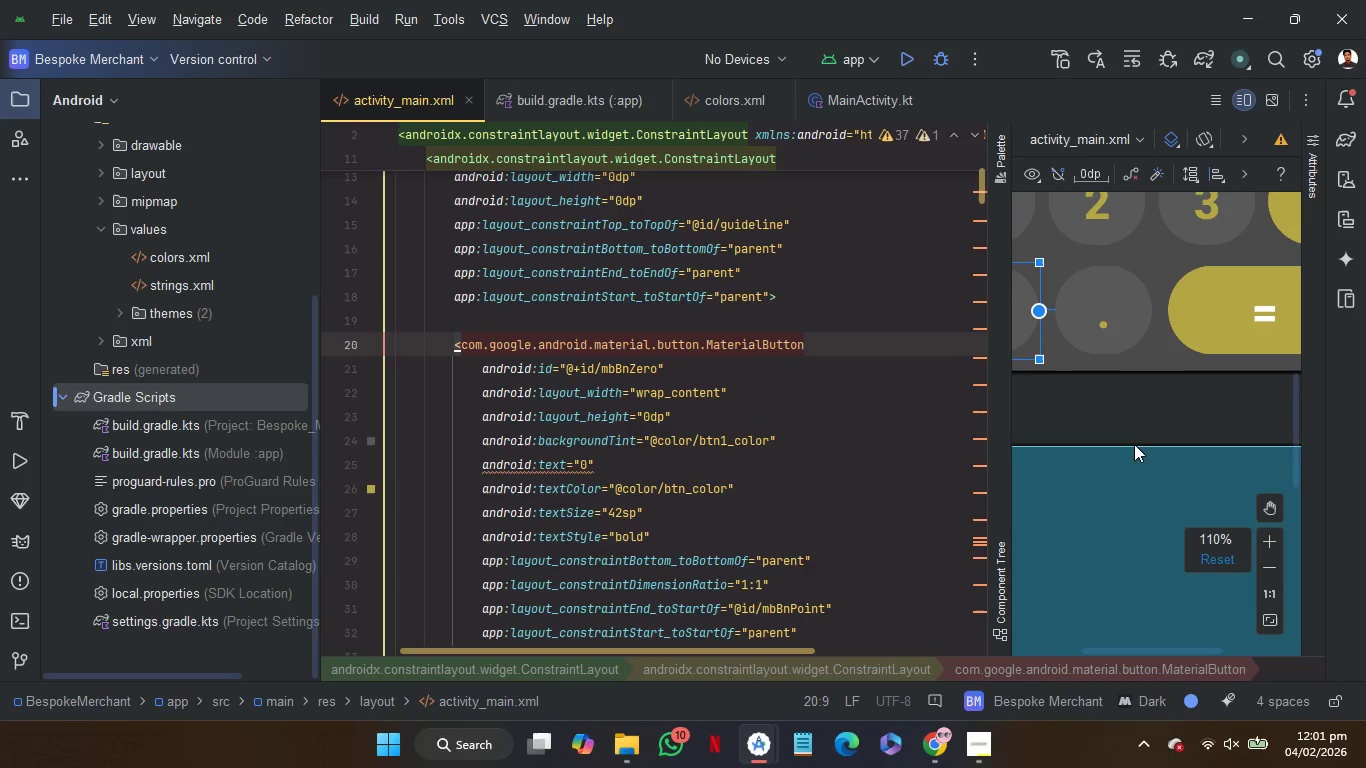 
scroll: coordinate [1134, 444], scroll_direction: up, amount: 5.0
 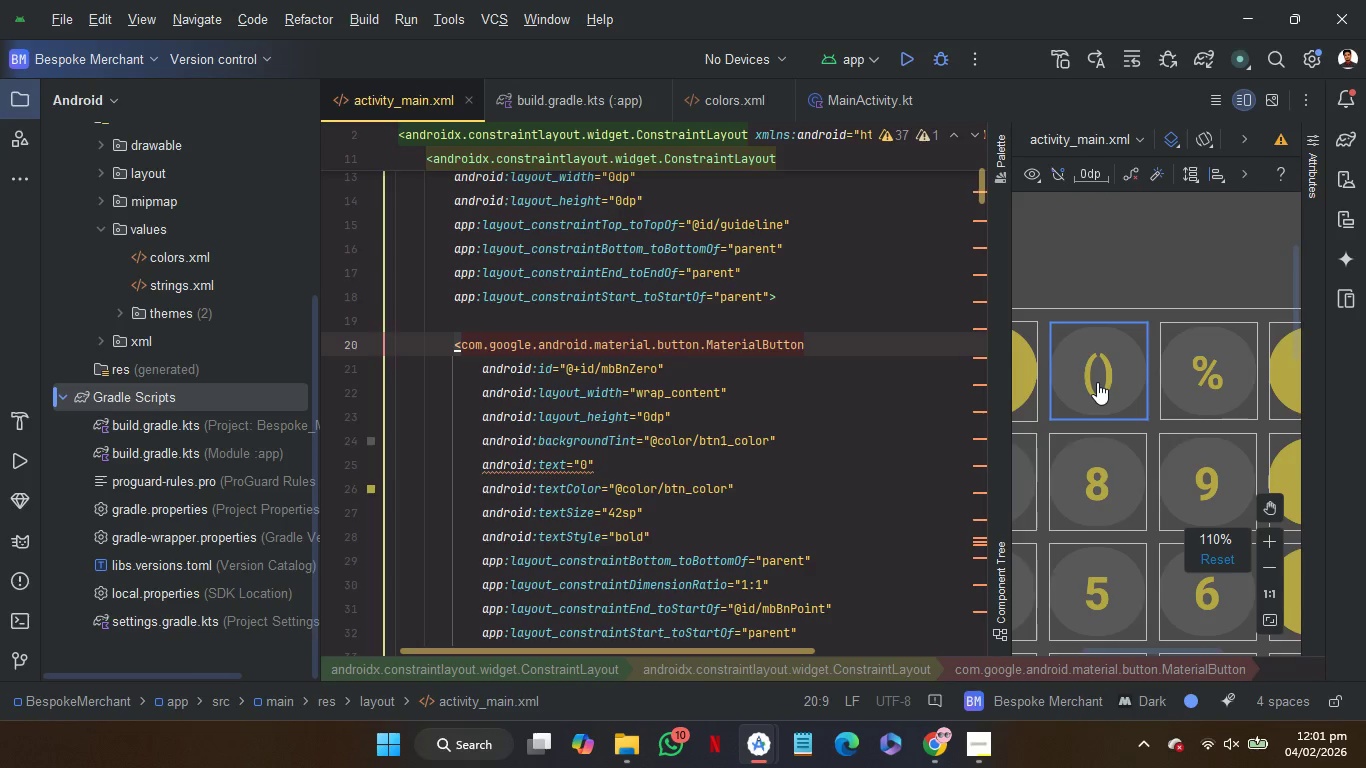 
left_click([1097, 382])
 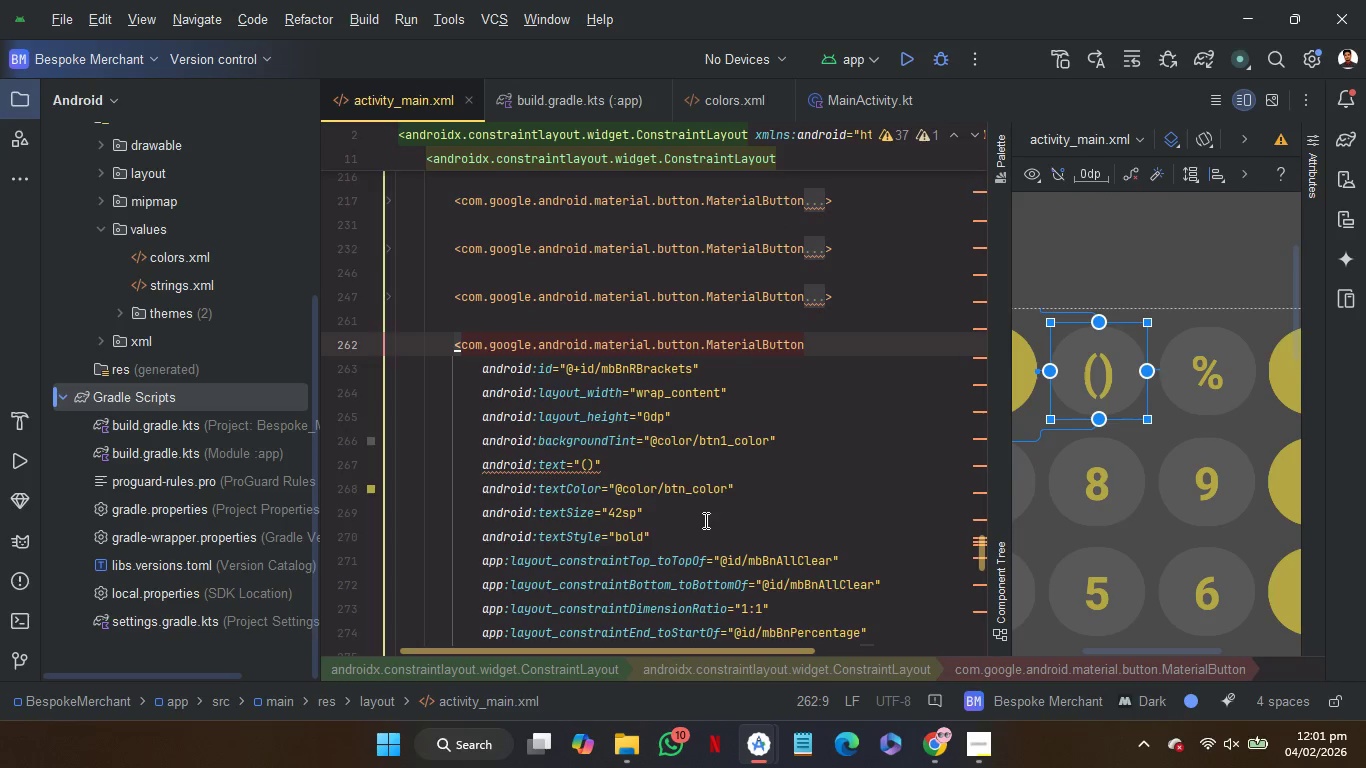 
left_click([704, 525])
 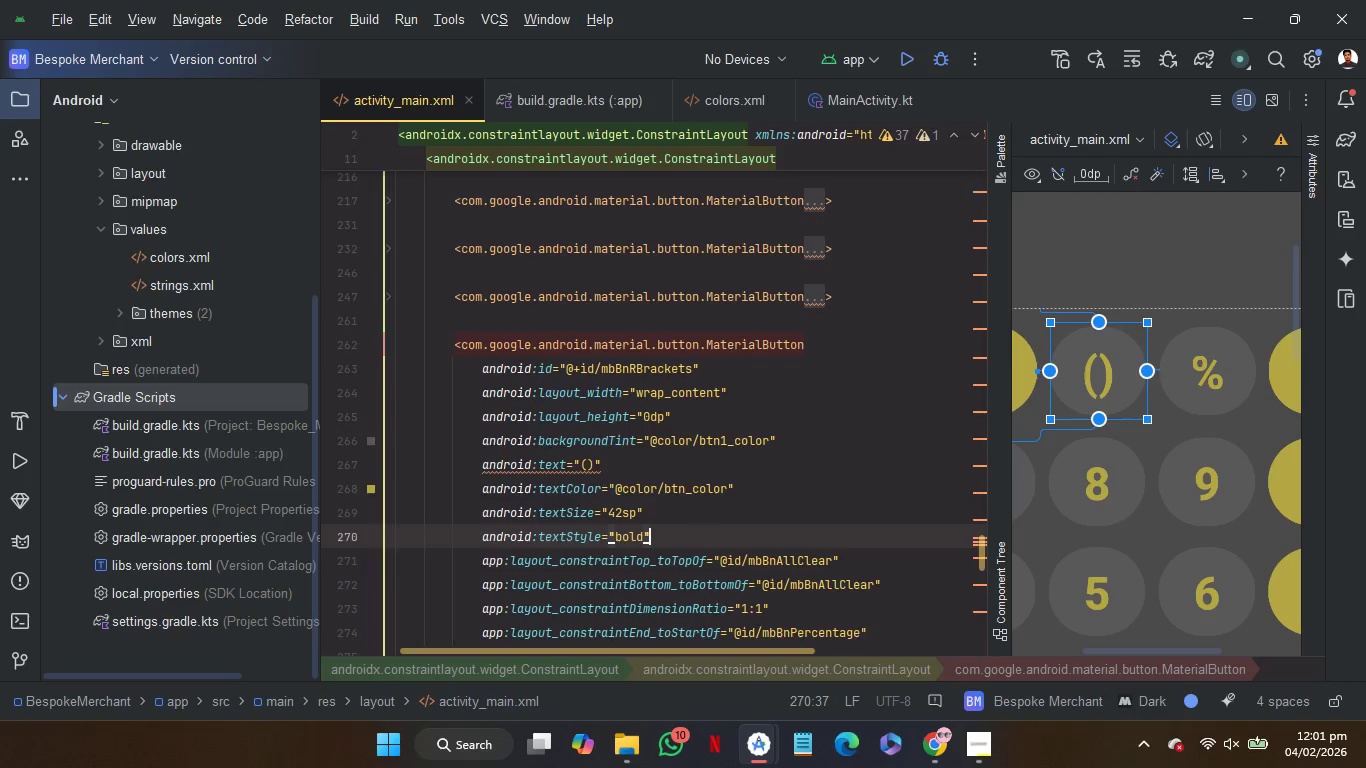 
key(Enter)
 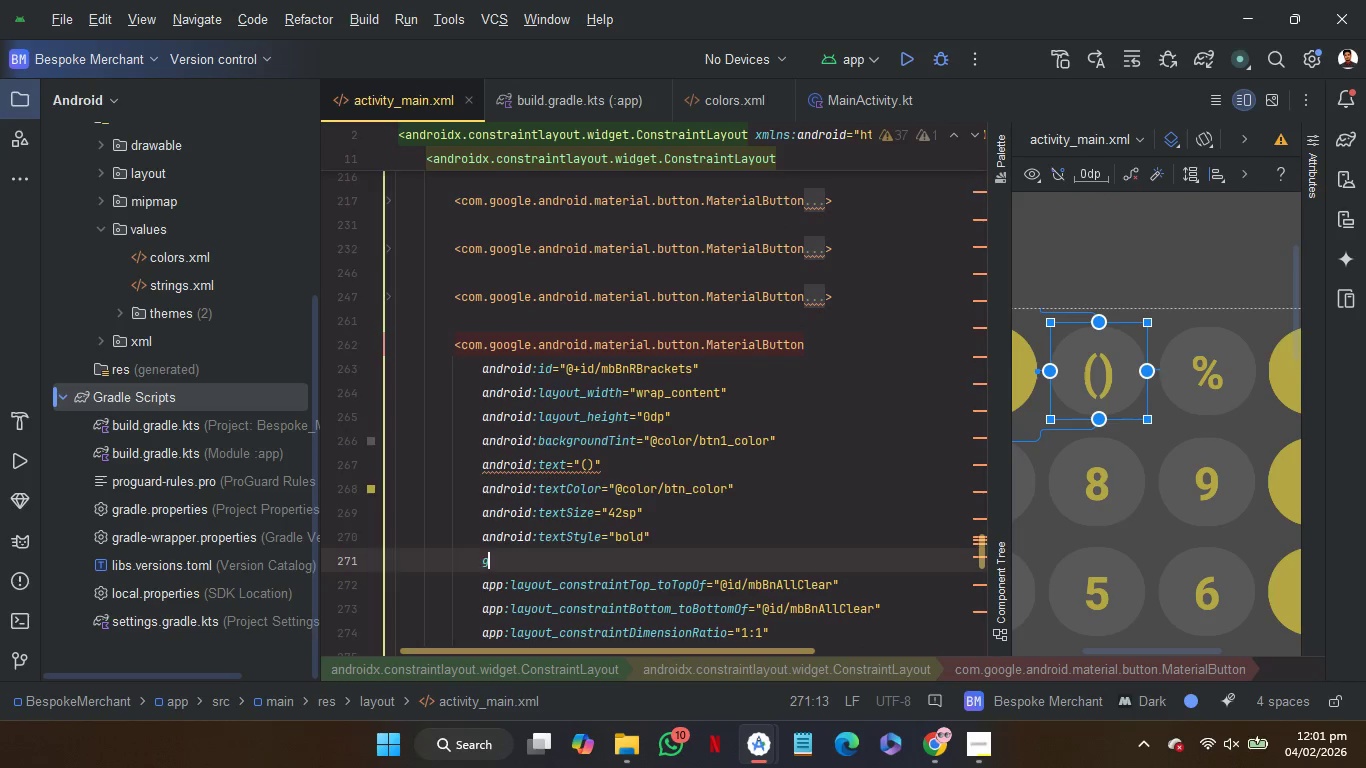 
type(gra)
 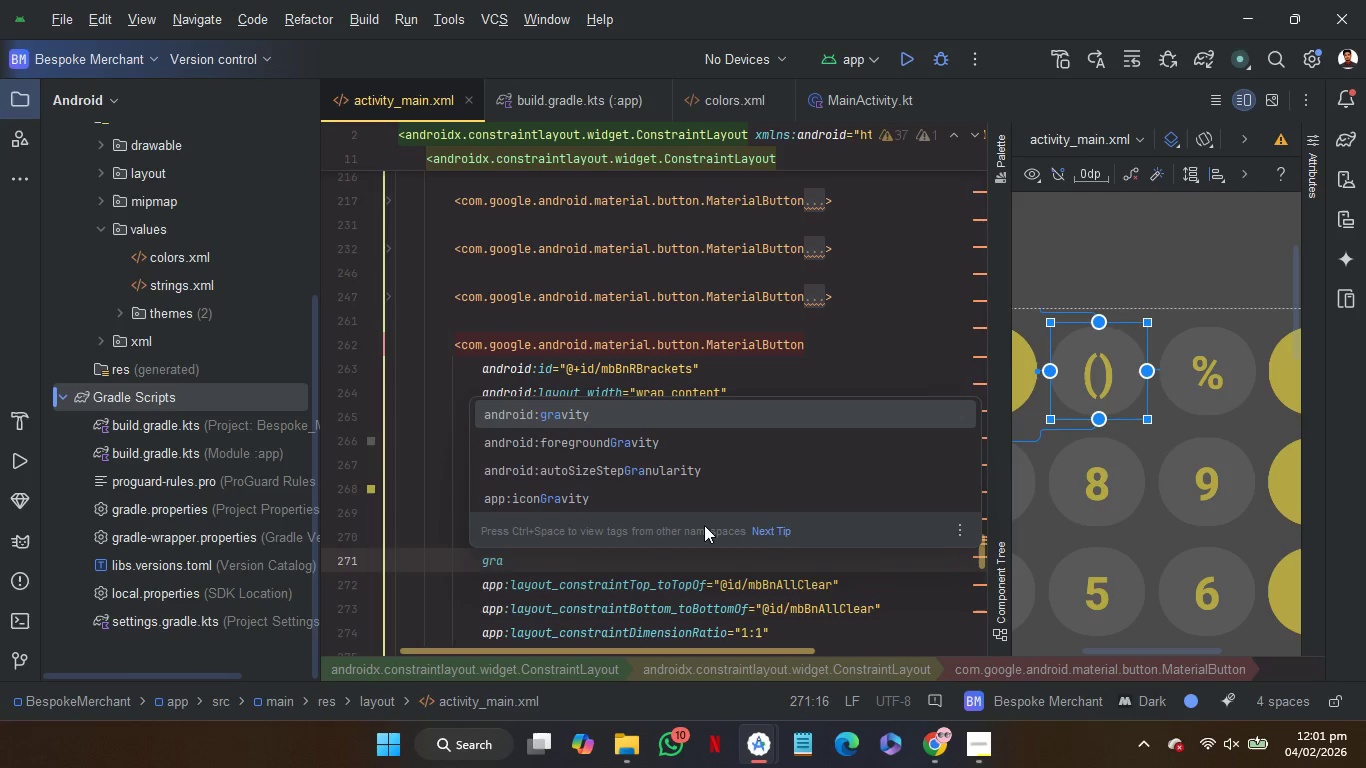 
key(Enter)
 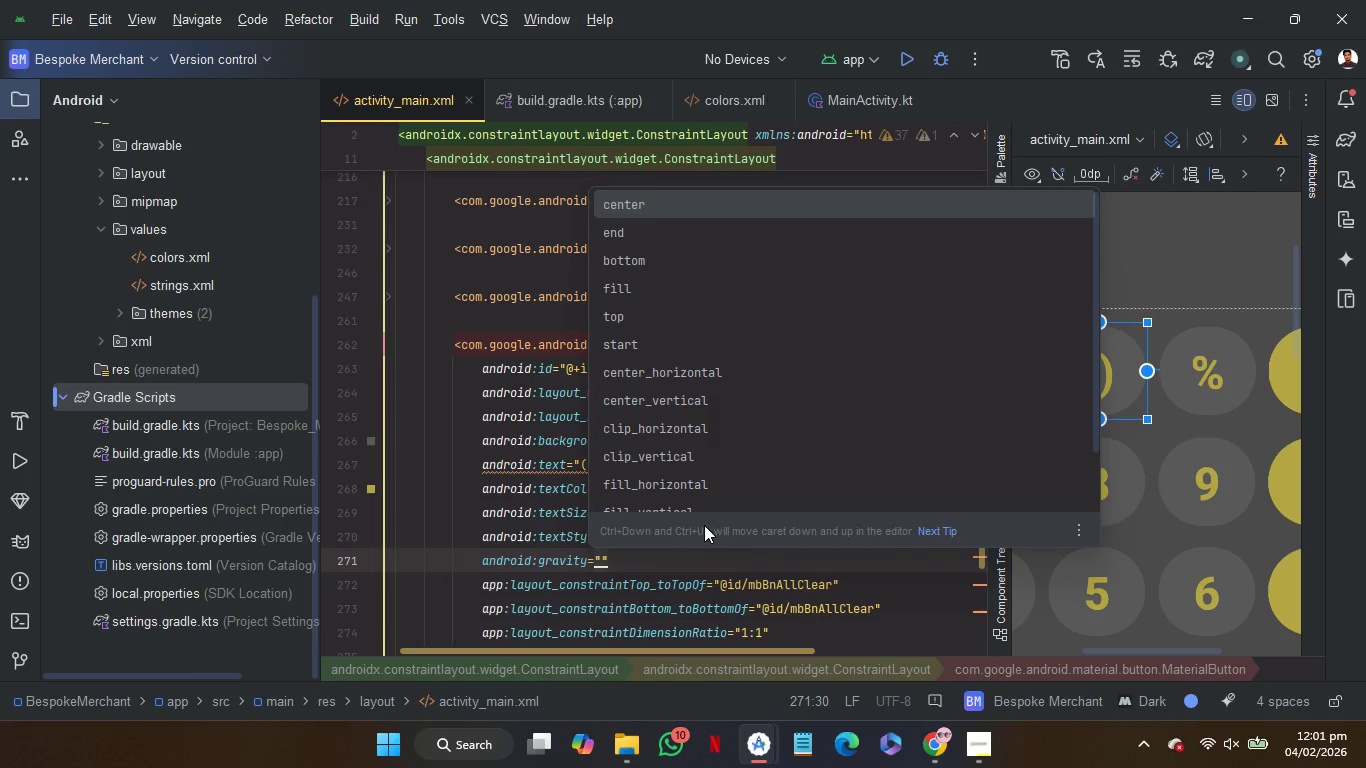 
key(Enter)
 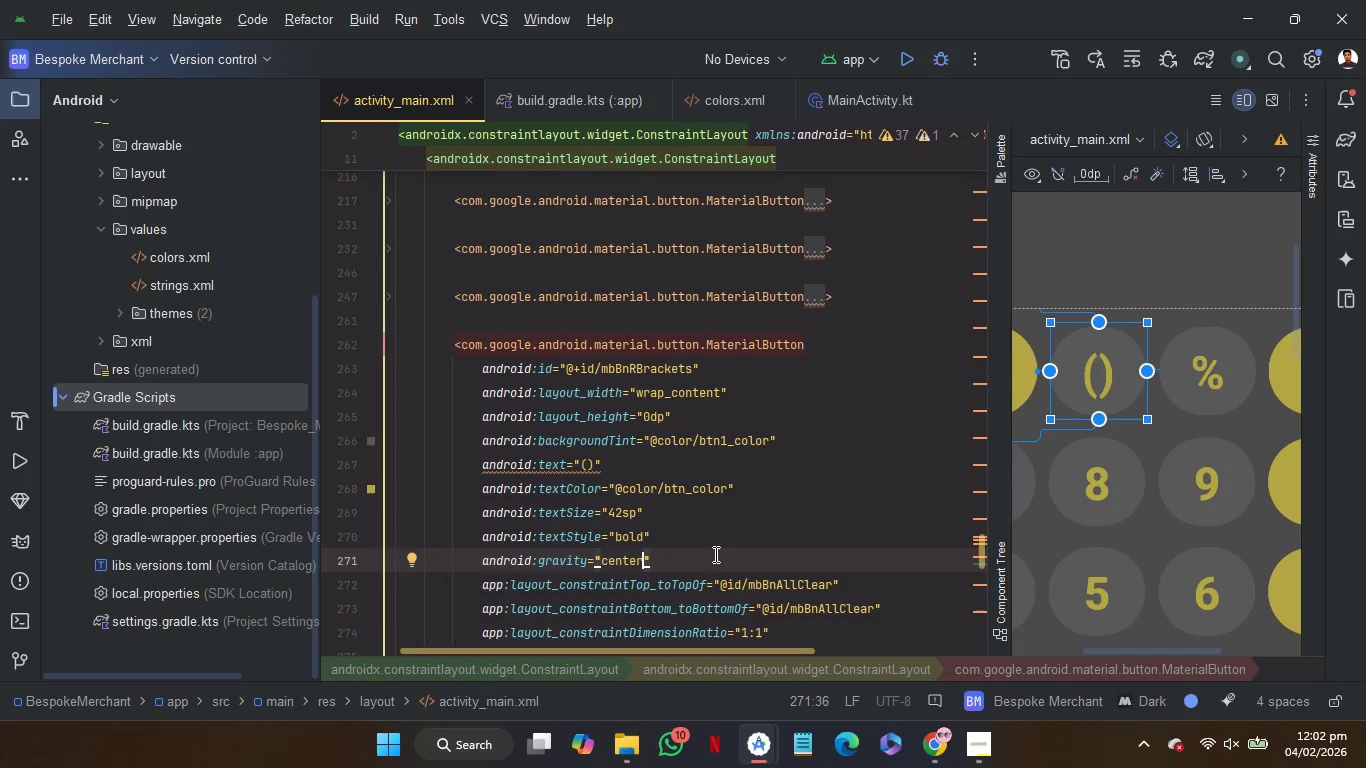 
wait(7.64)
 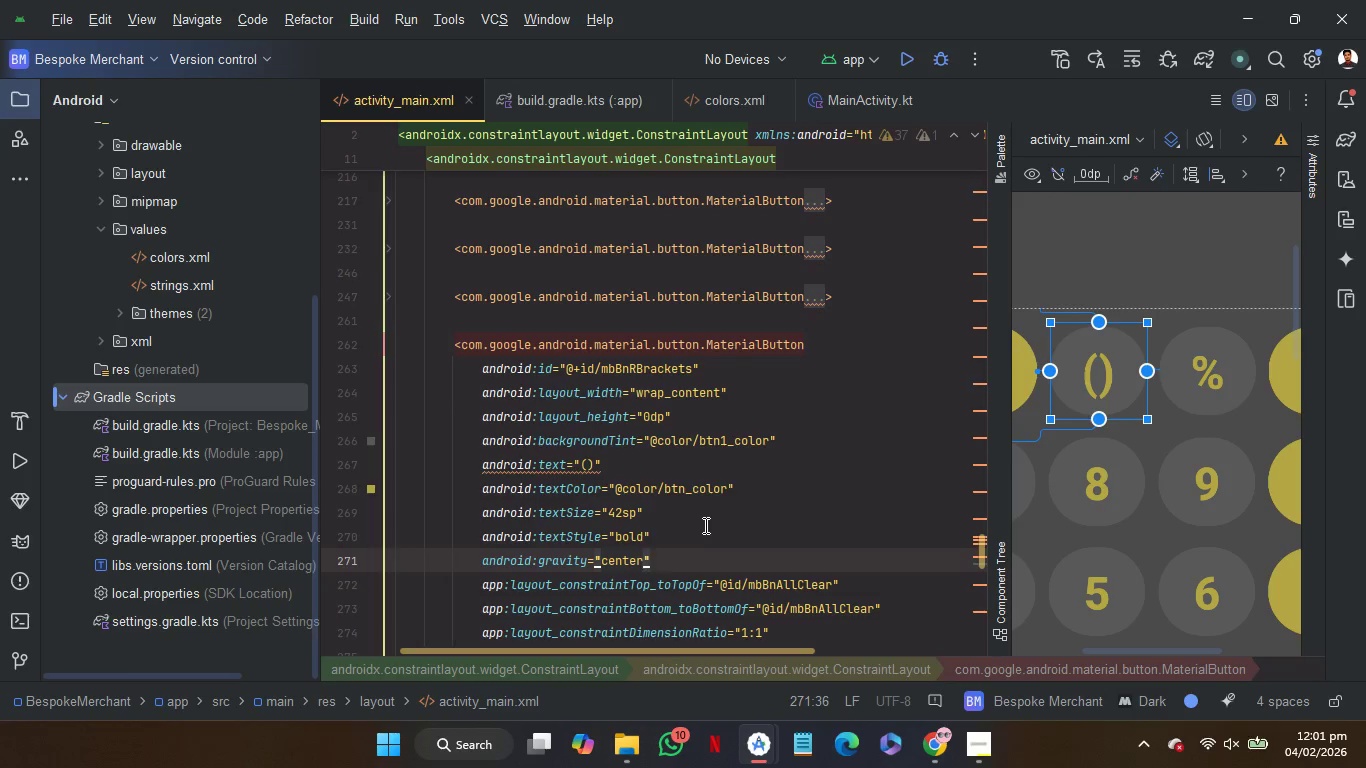 
left_click_drag(start_coordinate=[714, 554], to_coordinate=[714, 542])
 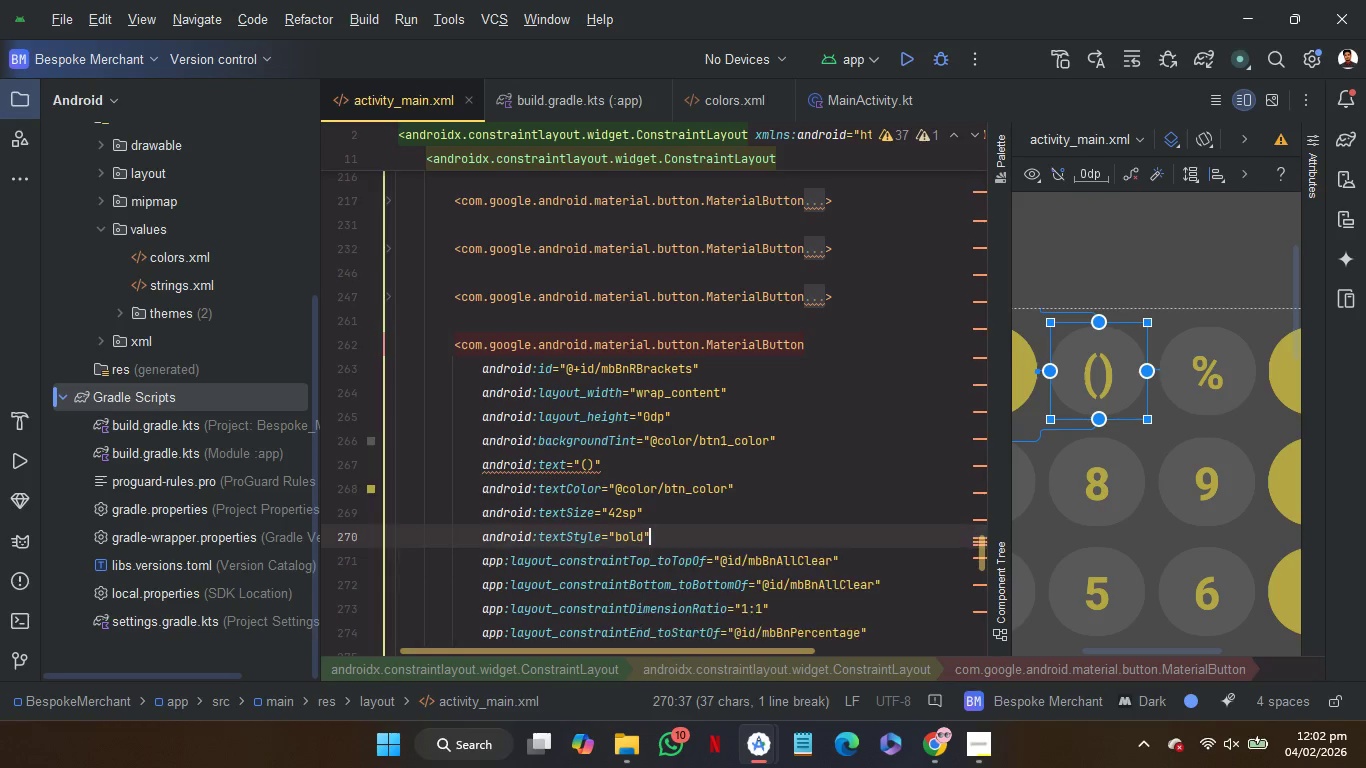 
key(Backspace)
 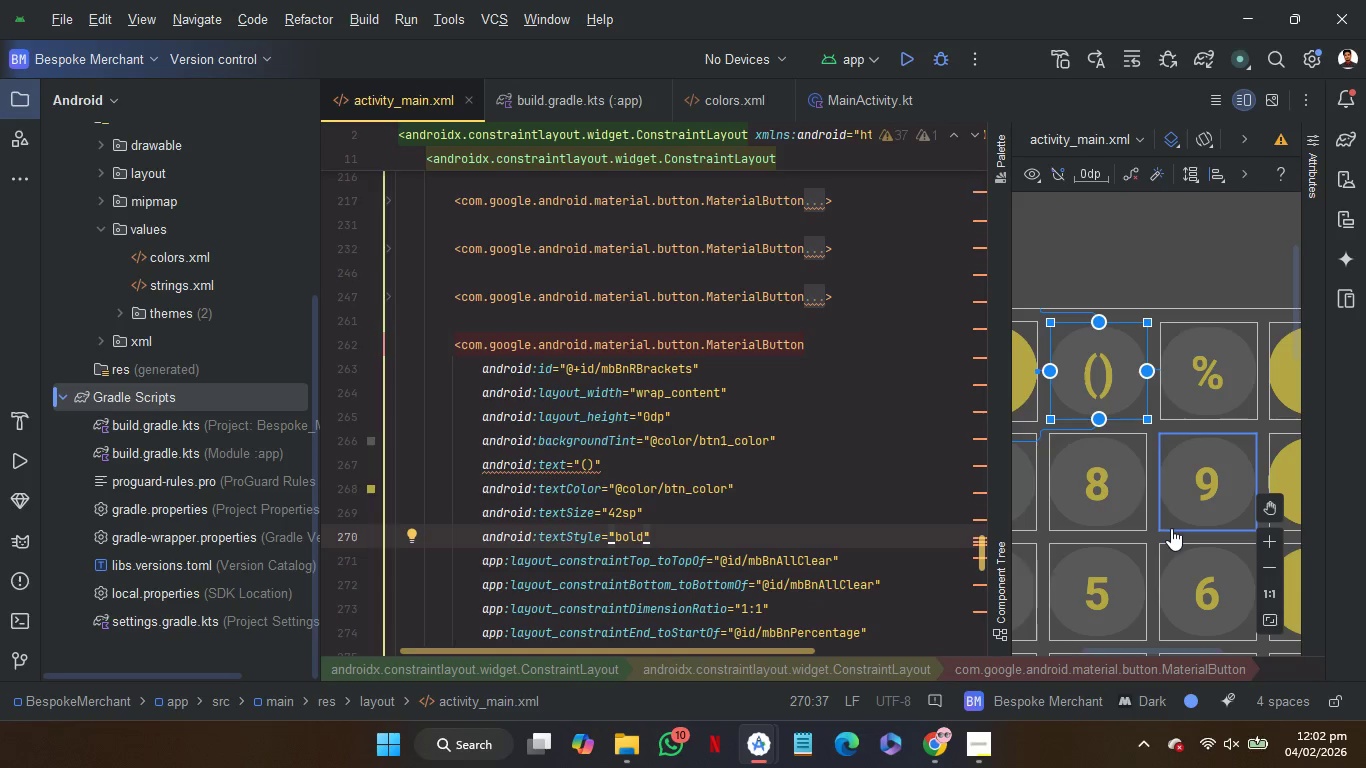 
scroll: coordinate [1171, 528], scroll_direction: up, amount: 2.0
 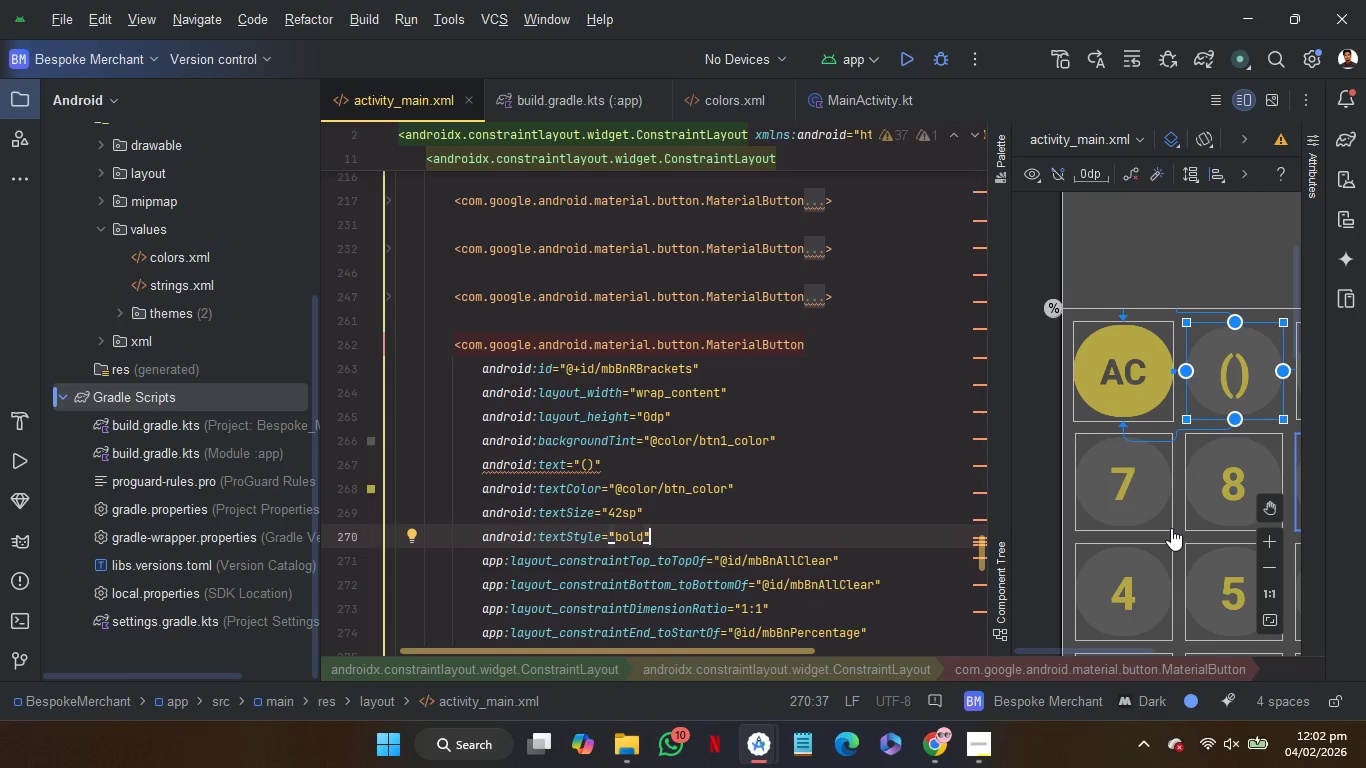 
scroll: coordinate [1171, 528], scroll_direction: down, amount: 3.0
 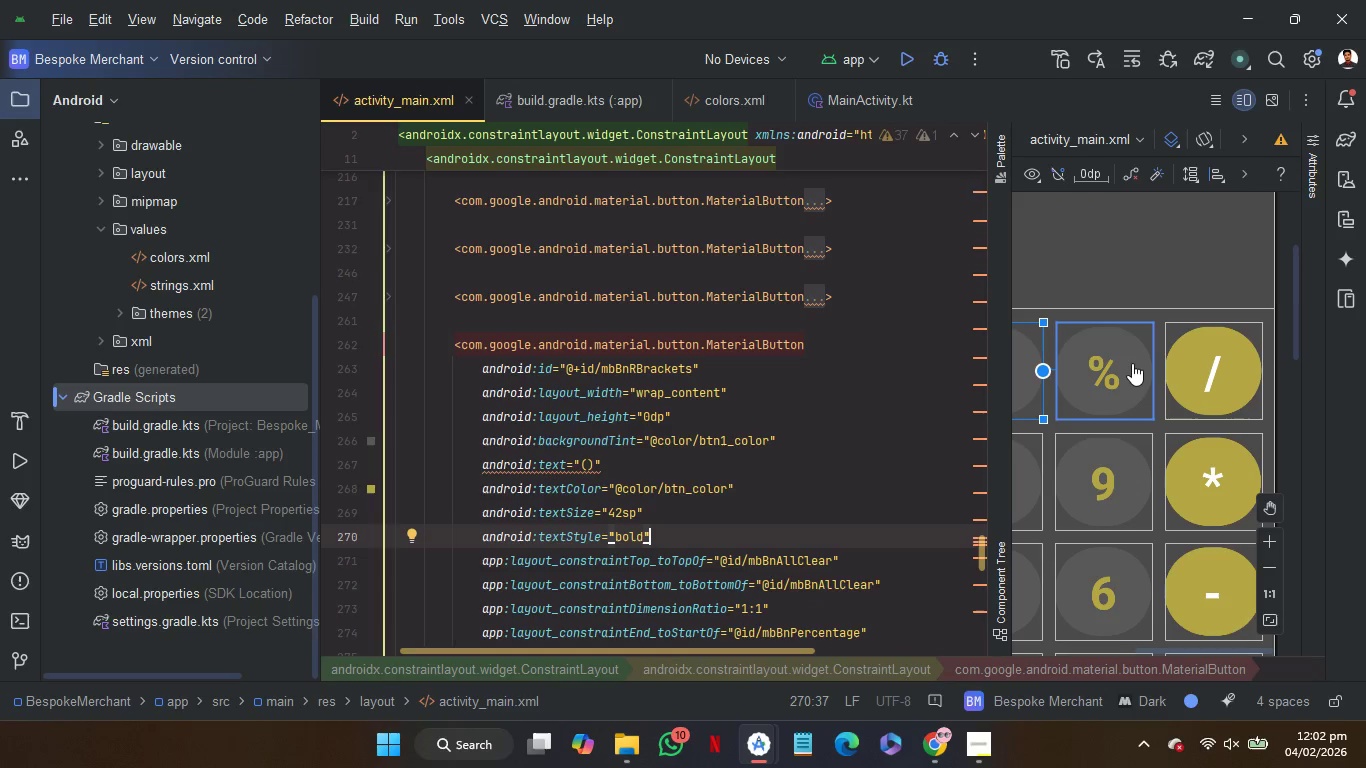 
left_click([1132, 363])
 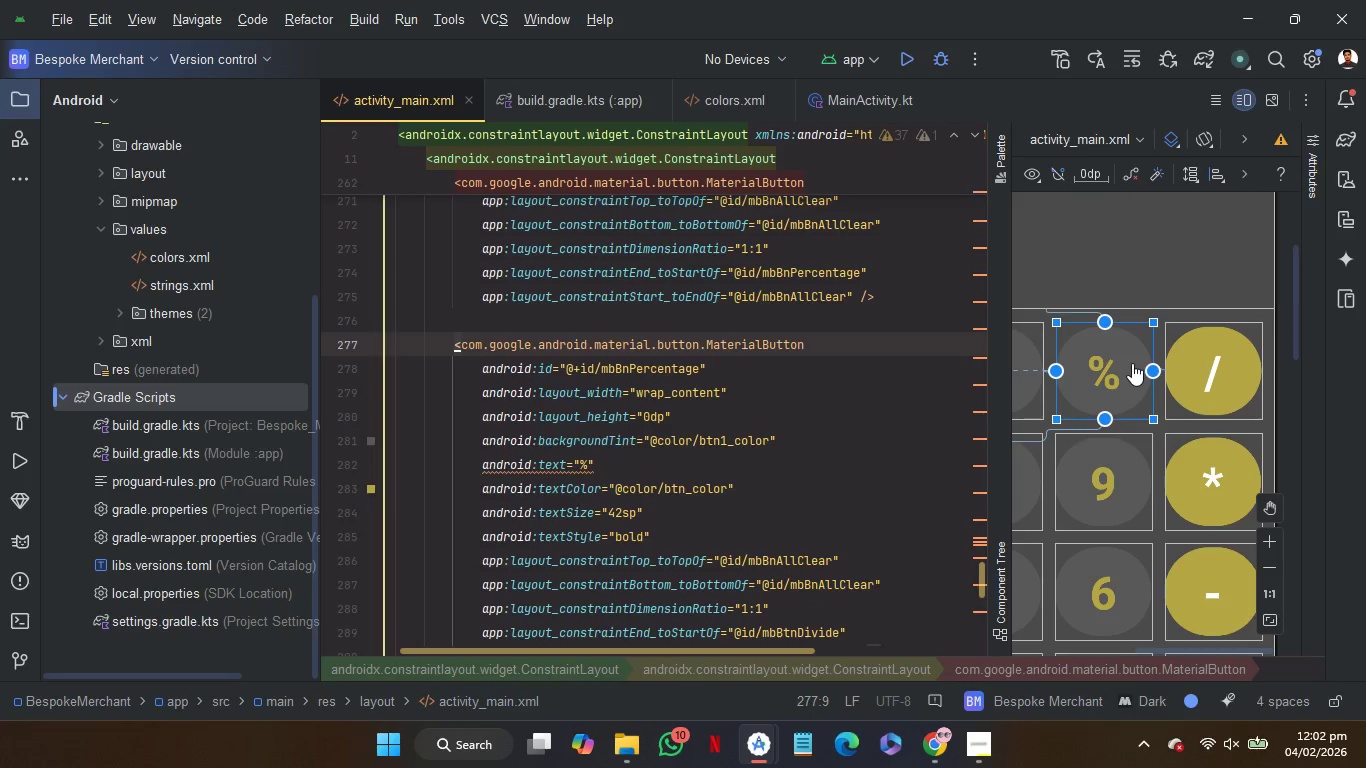 
scroll: coordinate [1132, 363], scroll_direction: none, amount: 0.0
 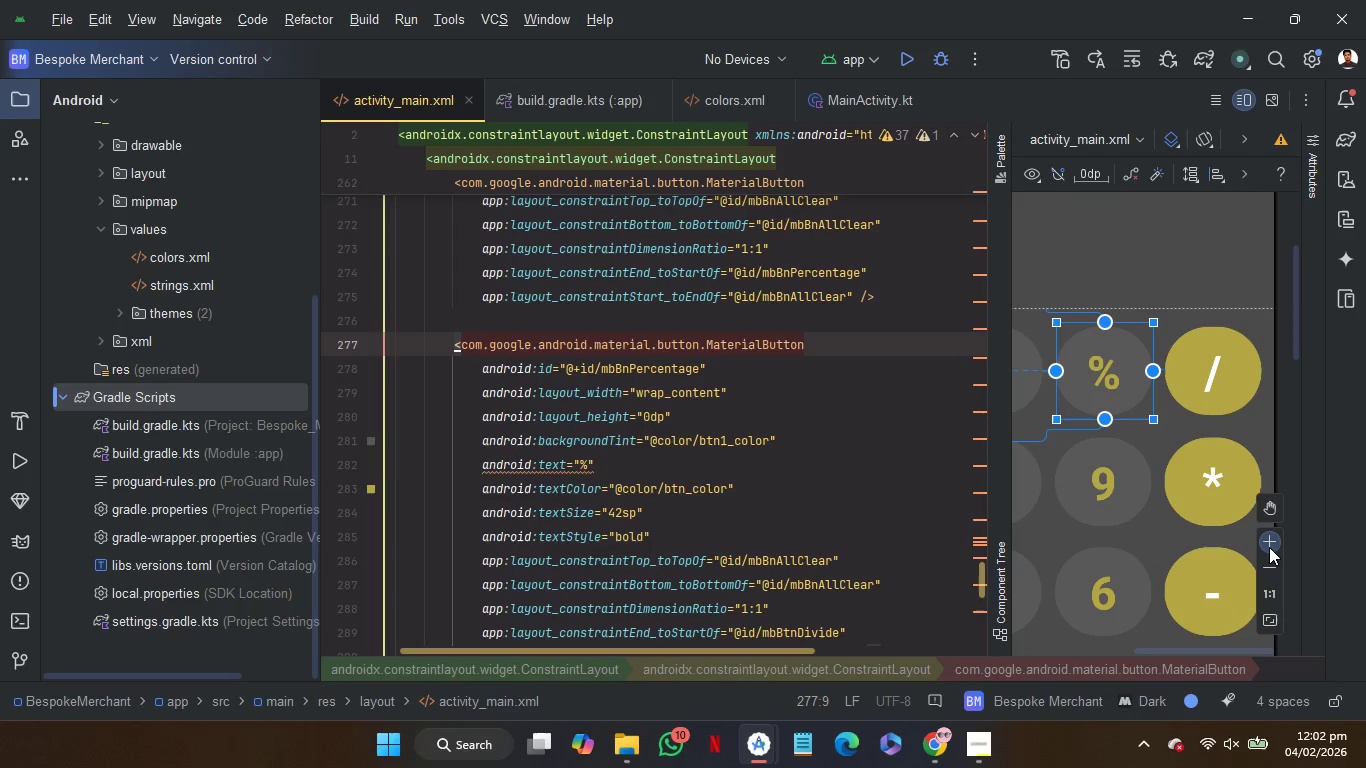 
double_click([1269, 542])
 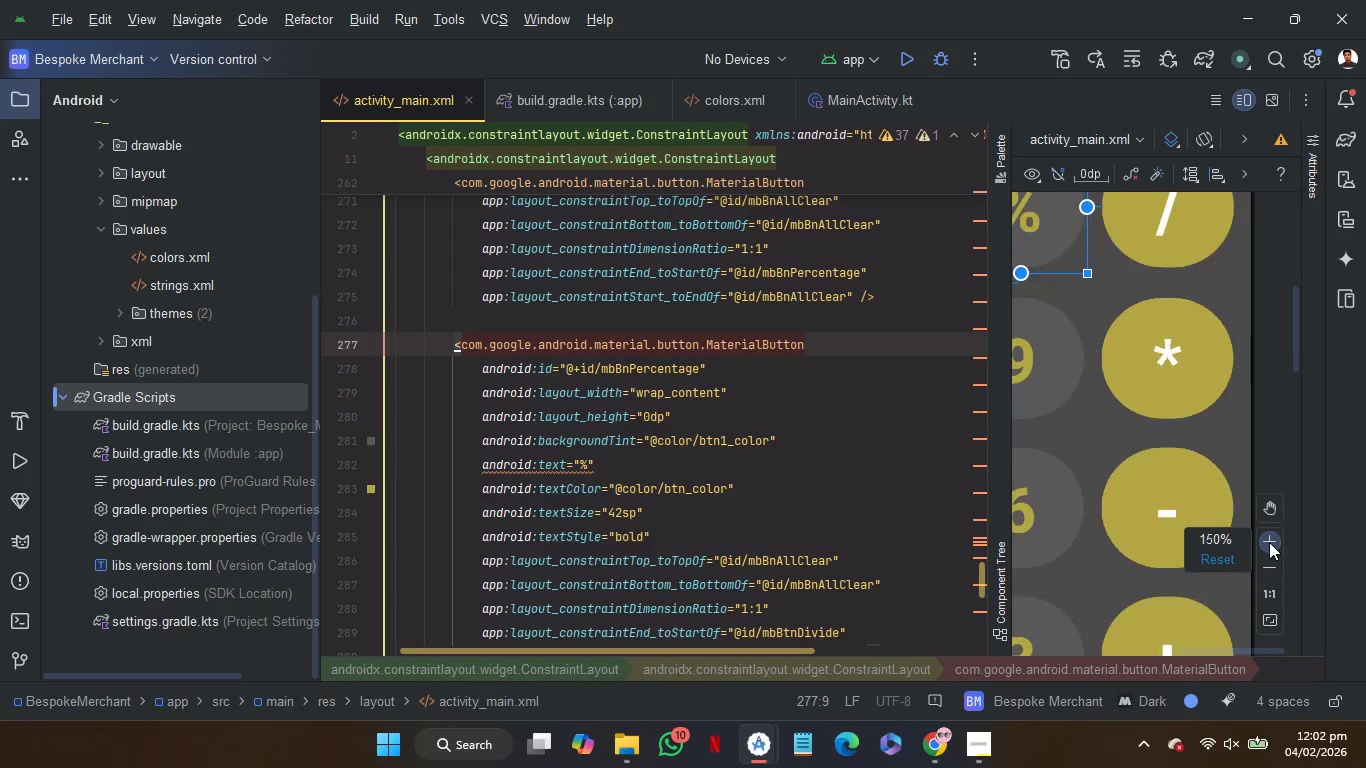 
triple_click([1269, 542])
 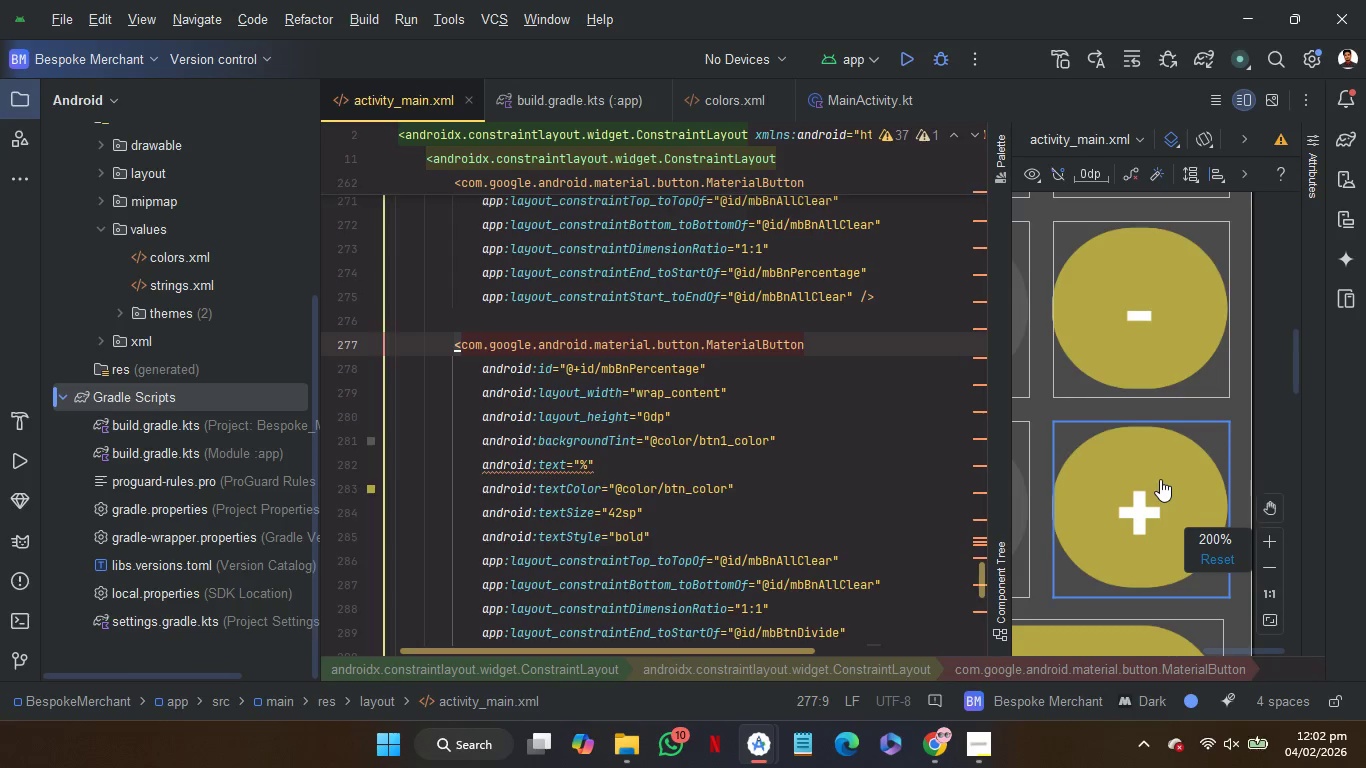 
scroll: coordinate [1160, 479], scroll_direction: up, amount: 8.0
 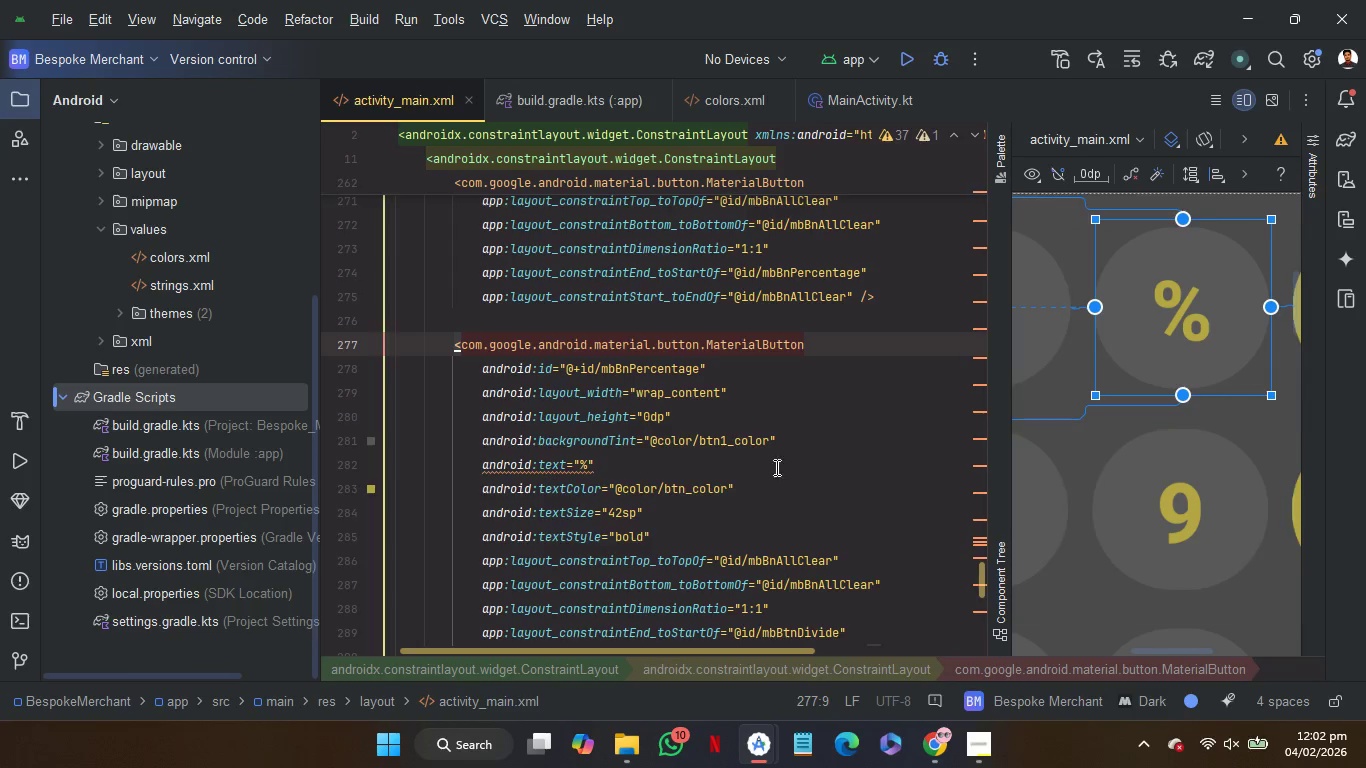 
scroll: coordinate [760, 473], scroll_direction: none, amount: 0.0
 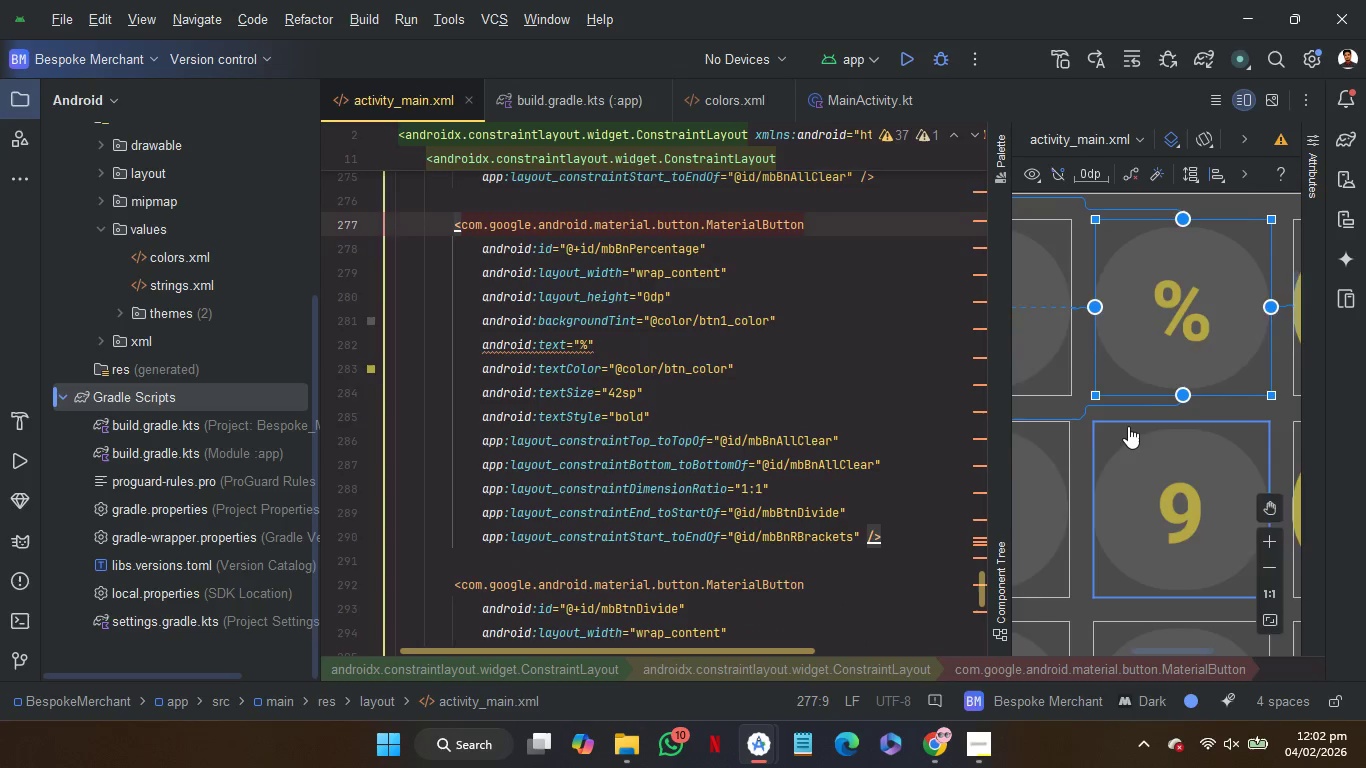 
scroll: coordinate [1128, 426], scroll_direction: down, amount: 3.0
 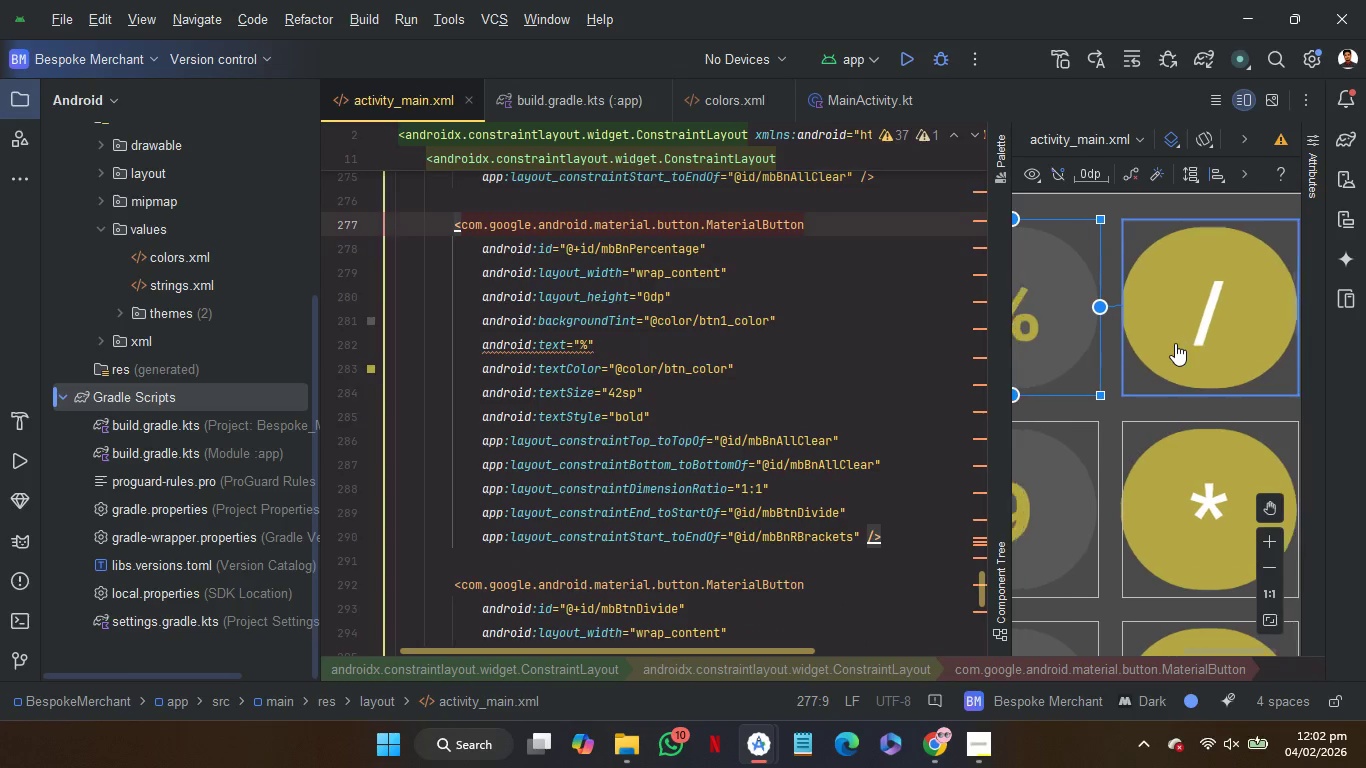 
scroll: coordinate [1175, 343], scroll_direction: up, amount: 3.0
 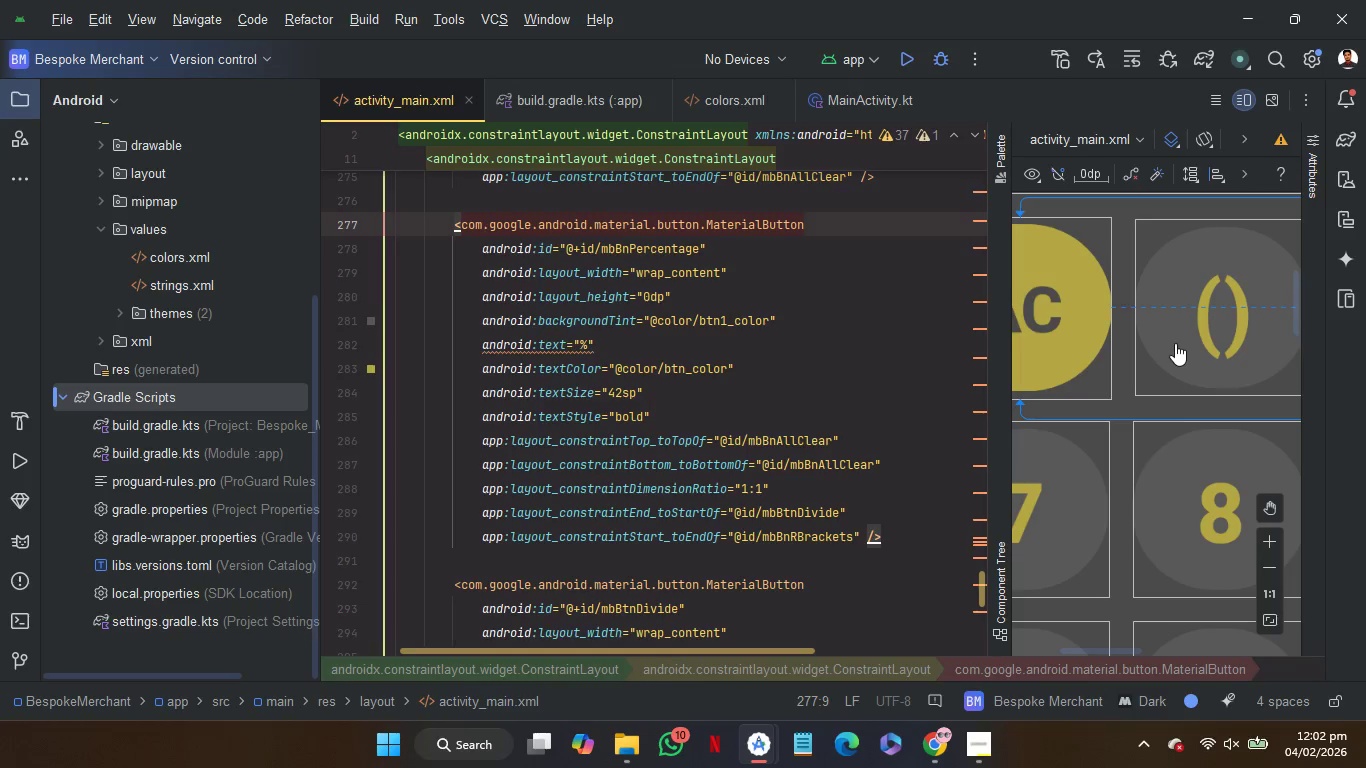 
scroll: coordinate [1175, 343], scroll_direction: down, amount: 2.0
 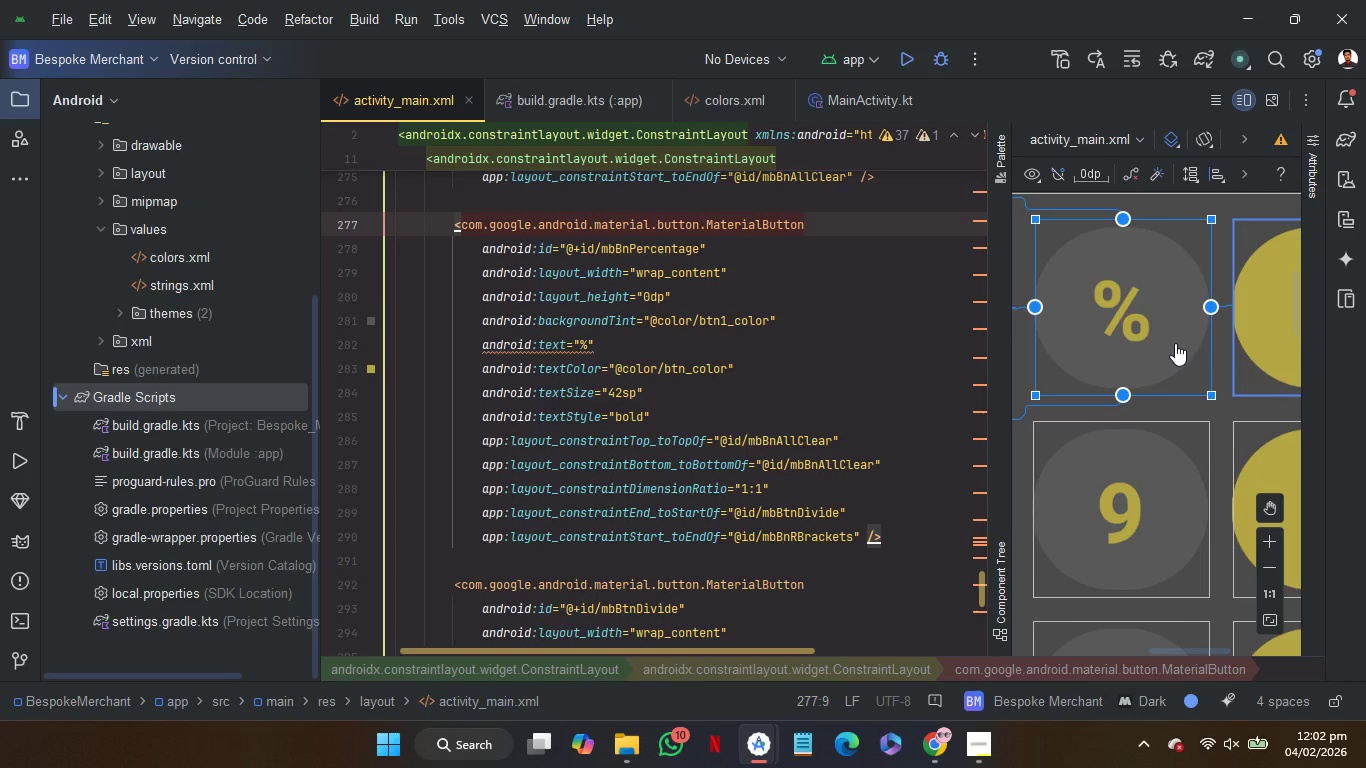 
wait(6.41)
 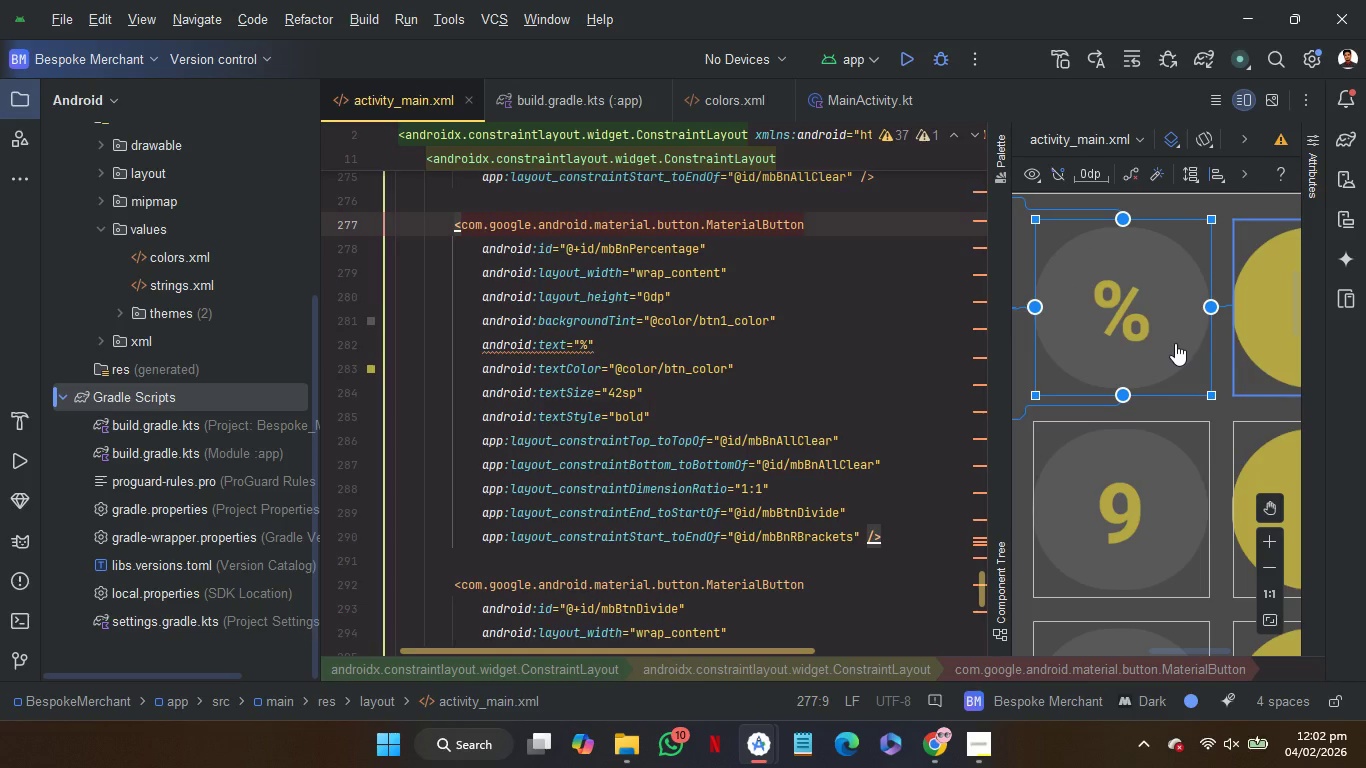 
scroll: coordinate [1111, 354], scroll_direction: up, amount: 4.0
 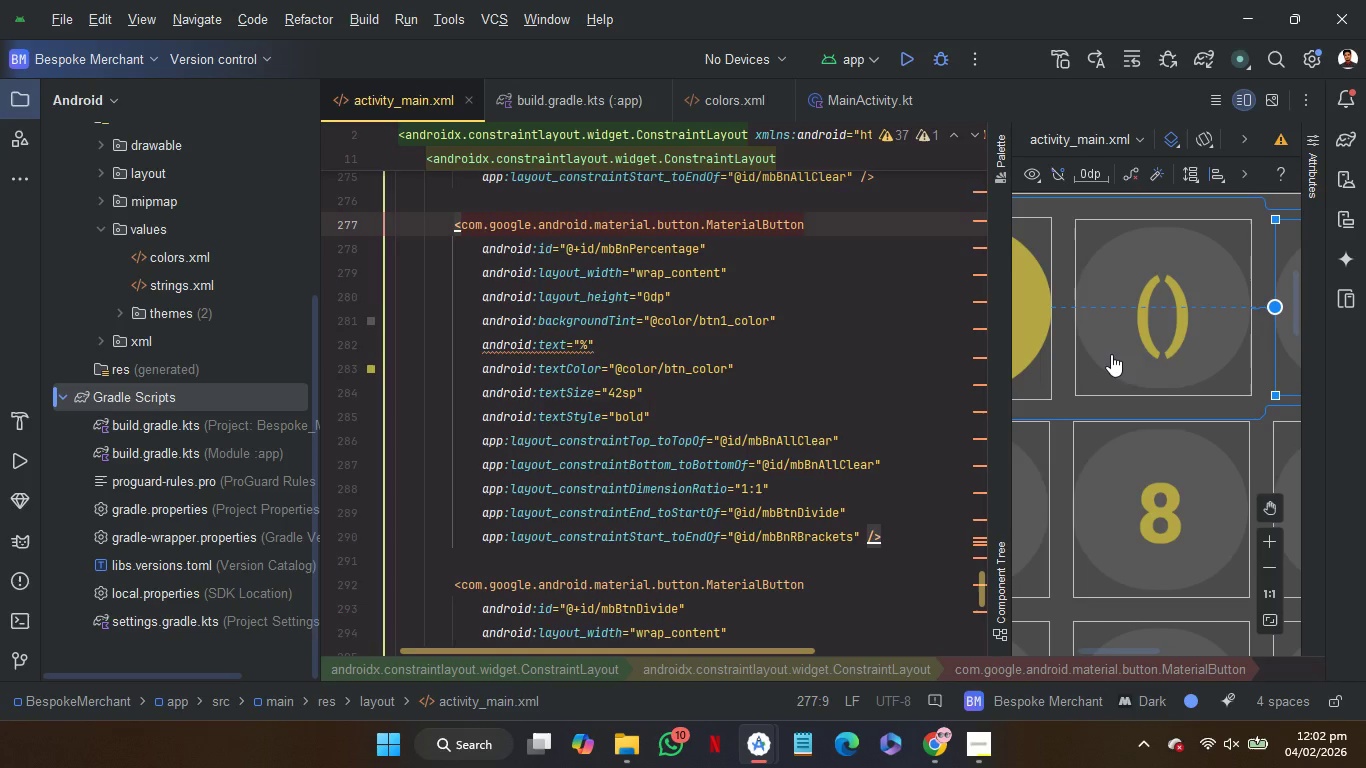 
scroll: coordinate [1111, 354], scroll_direction: down, amount: 6.0
 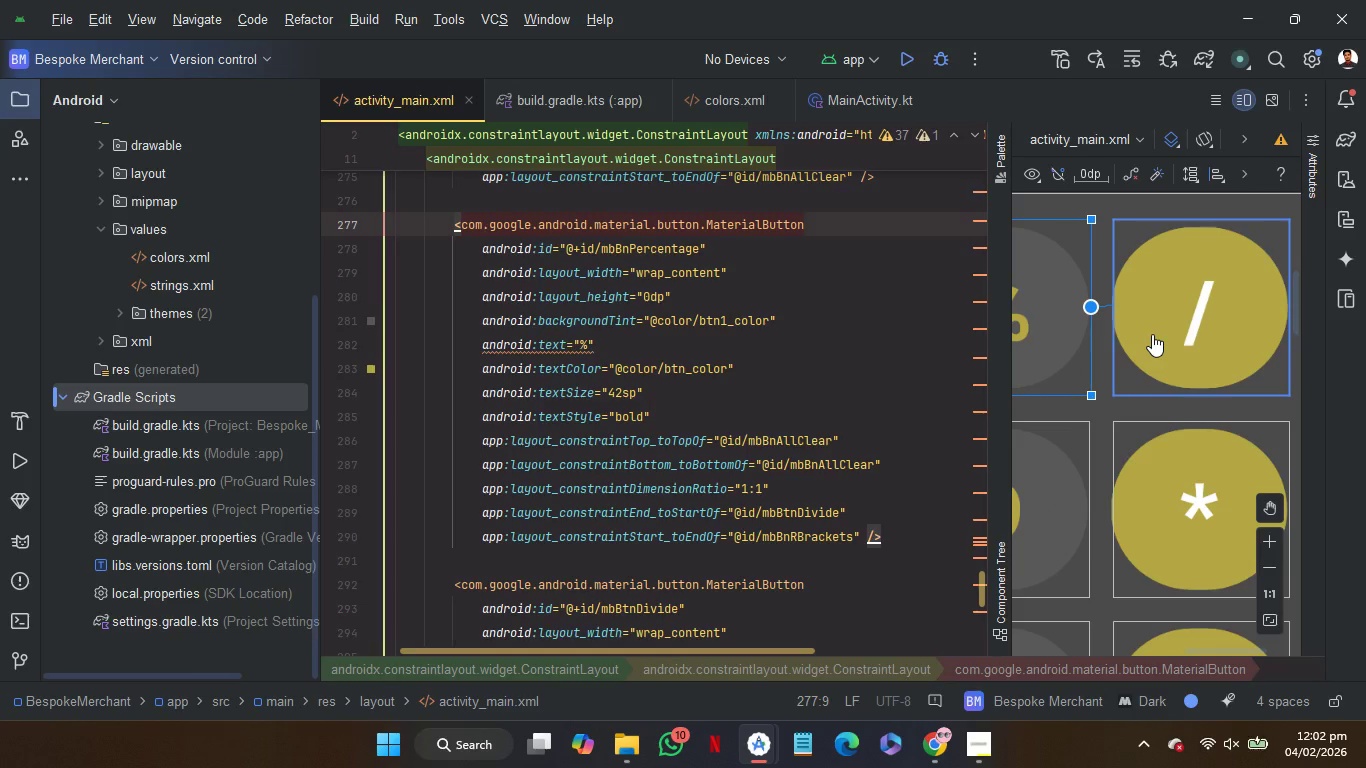 
left_click([1152, 334])
 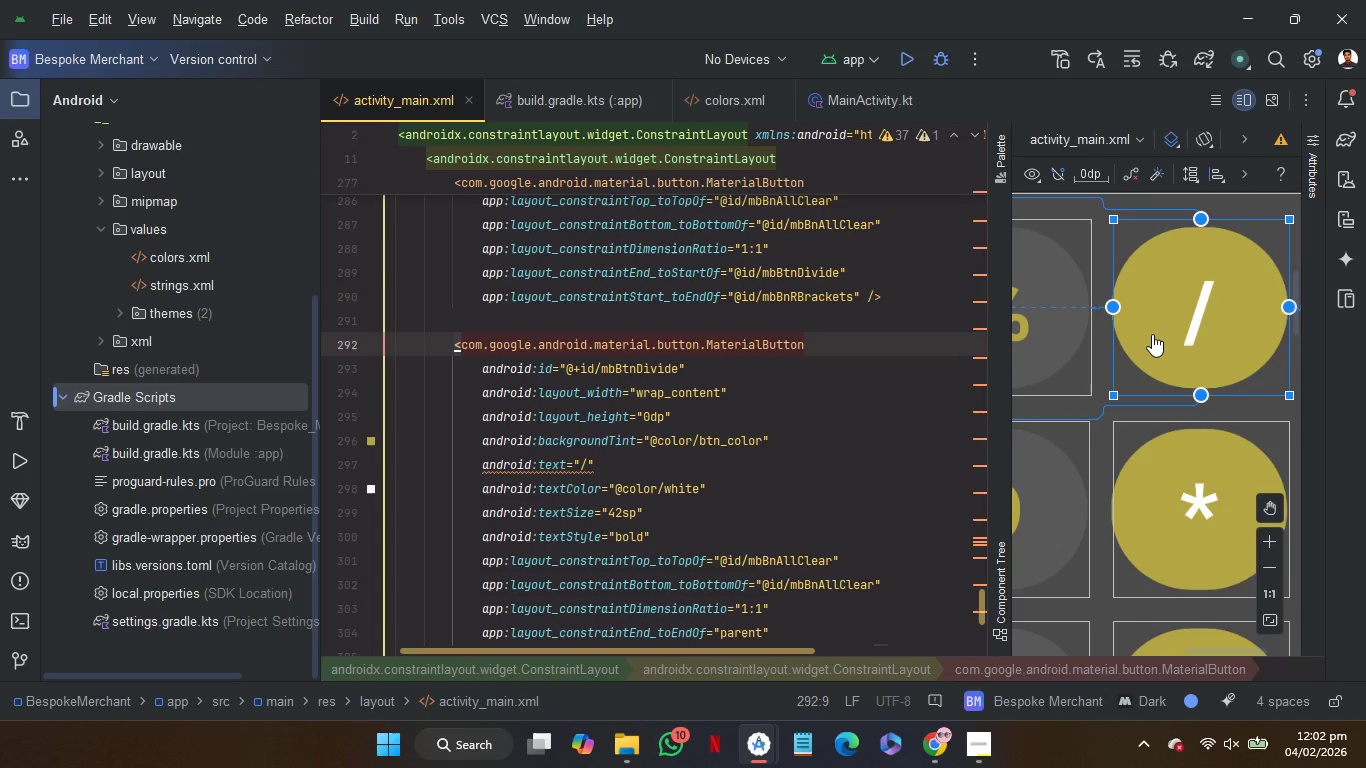 
scroll: coordinate [1152, 334], scroll_direction: down, amount: 2.0
 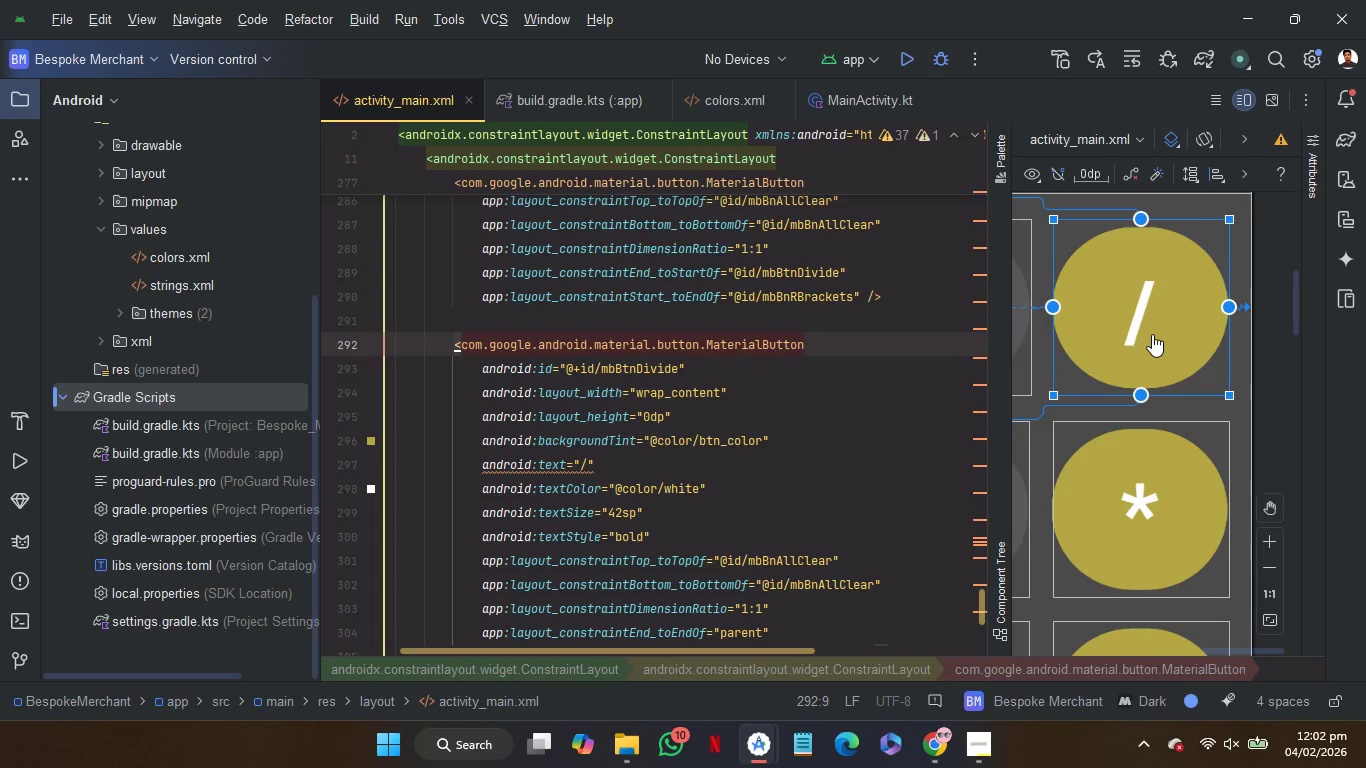 
scroll: coordinate [1152, 334], scroll_direction: none, amount: 0.0
 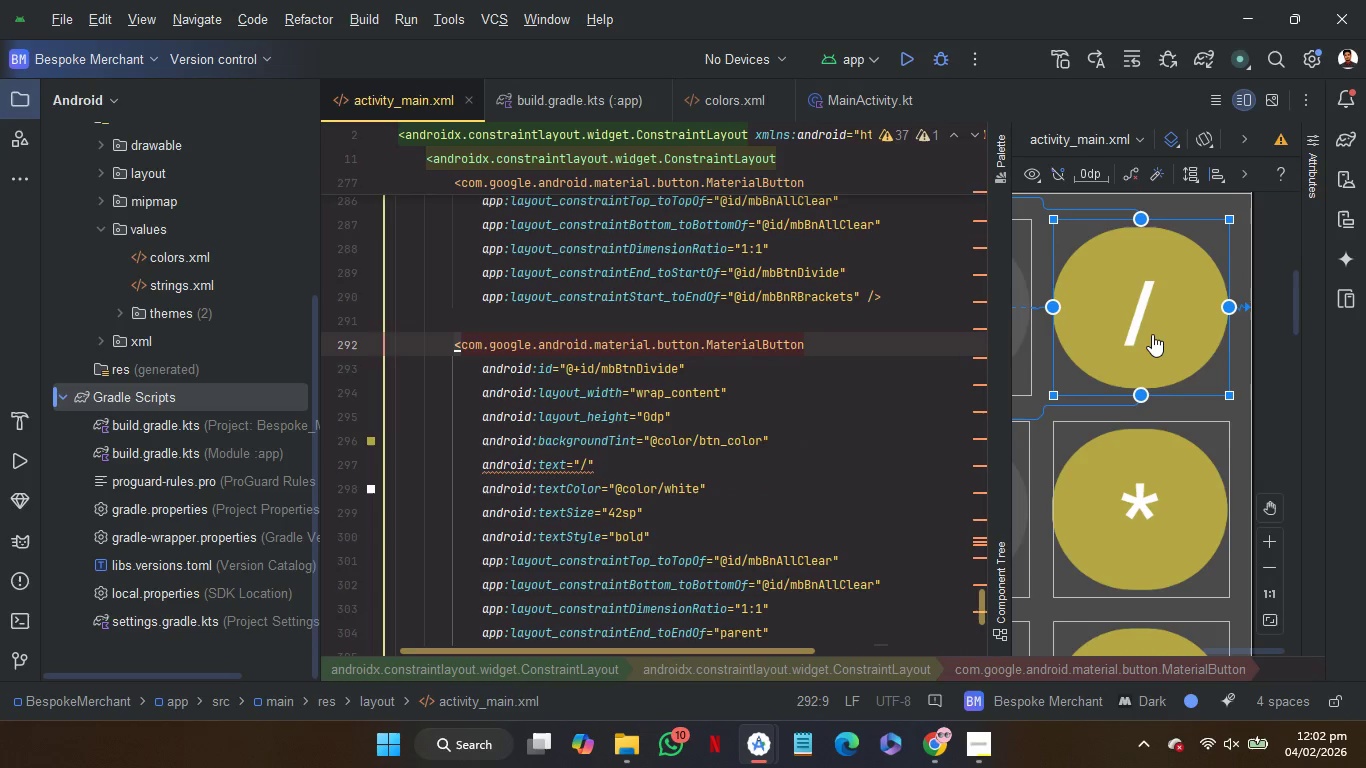 
scroll: coordinate [1152, 334], scroll_direction: up, amount: 14.0
 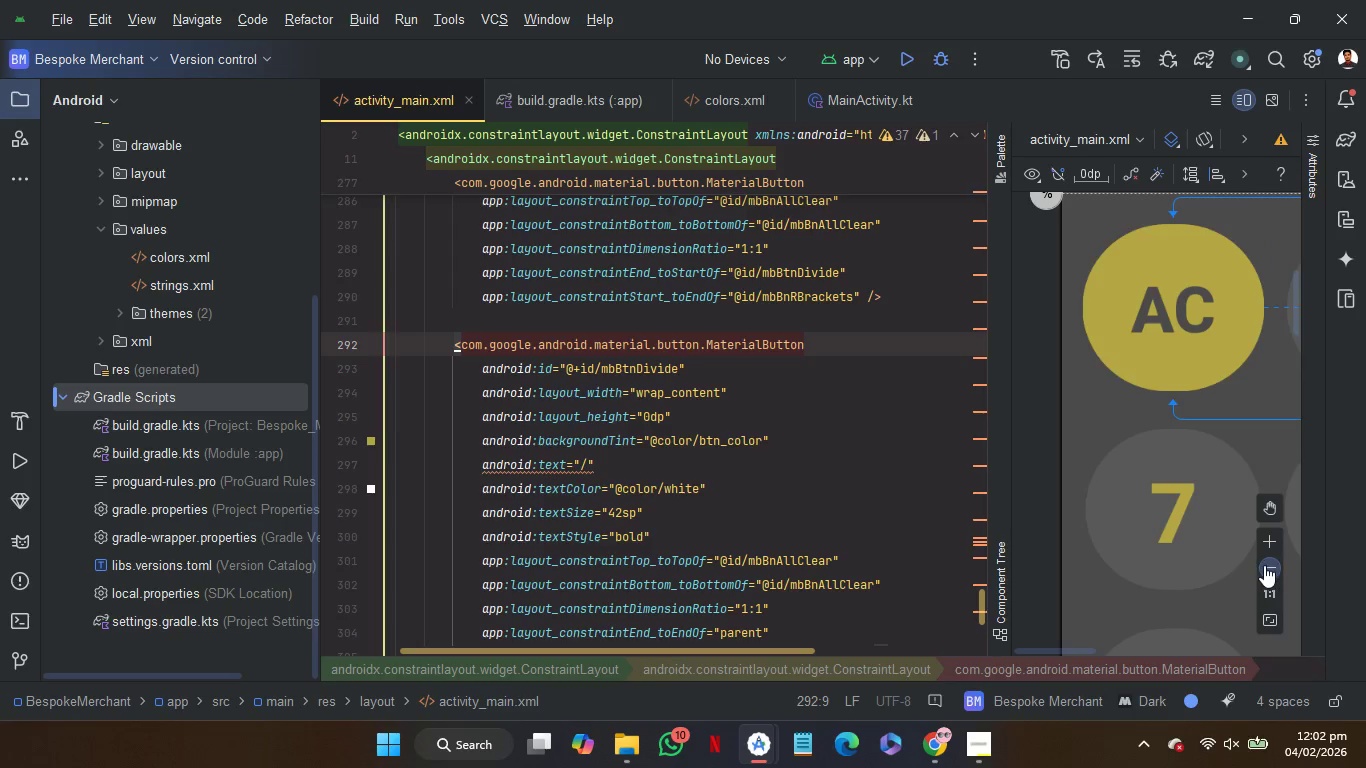 
double_click([1264, 565])
 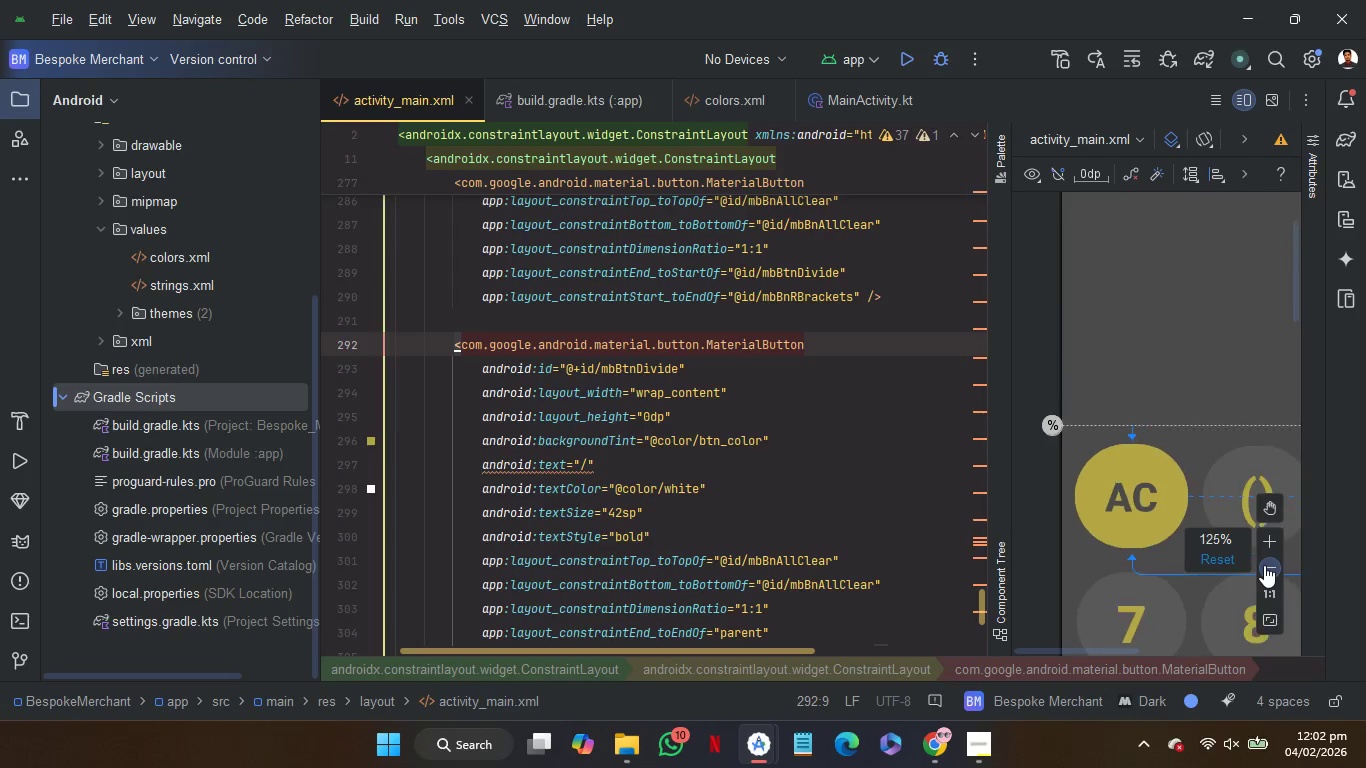 
triple_click([1264, 565])
 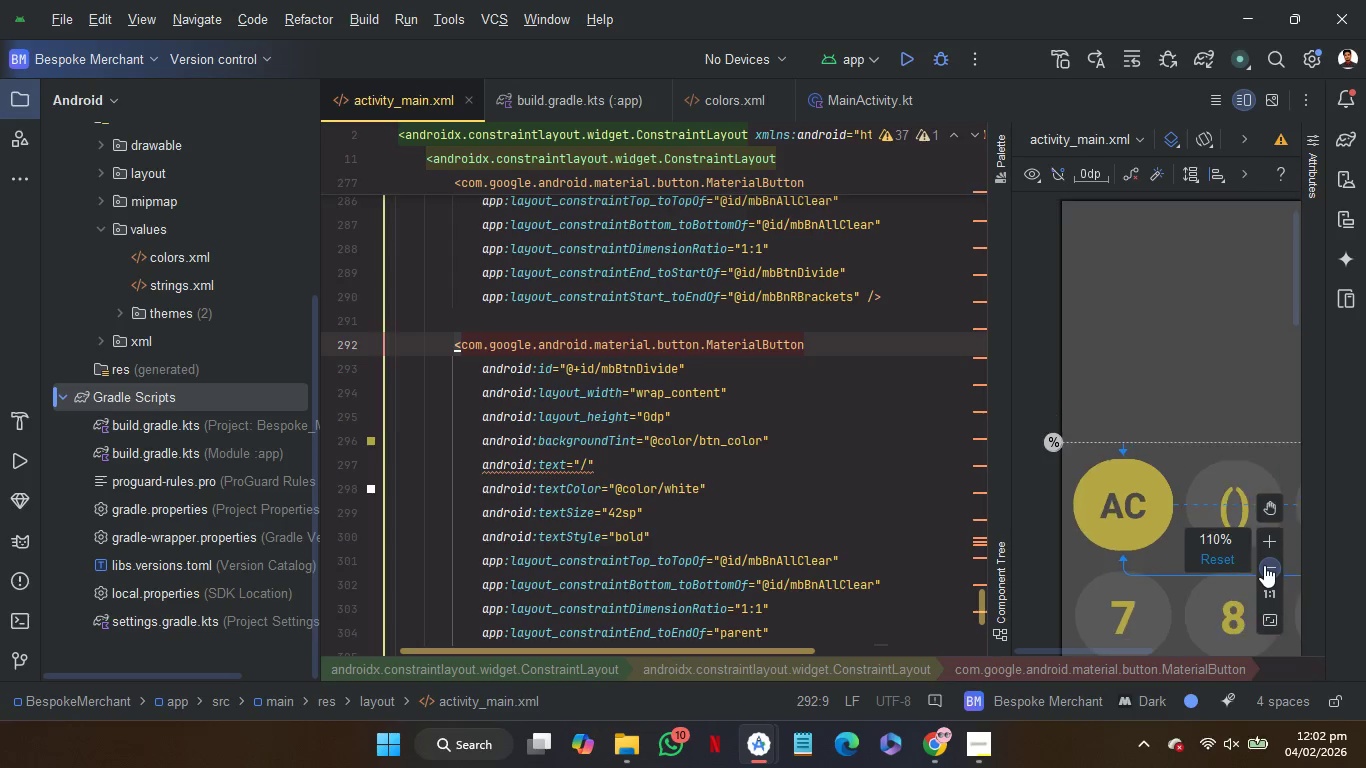 
triple_click([1264, 565])
 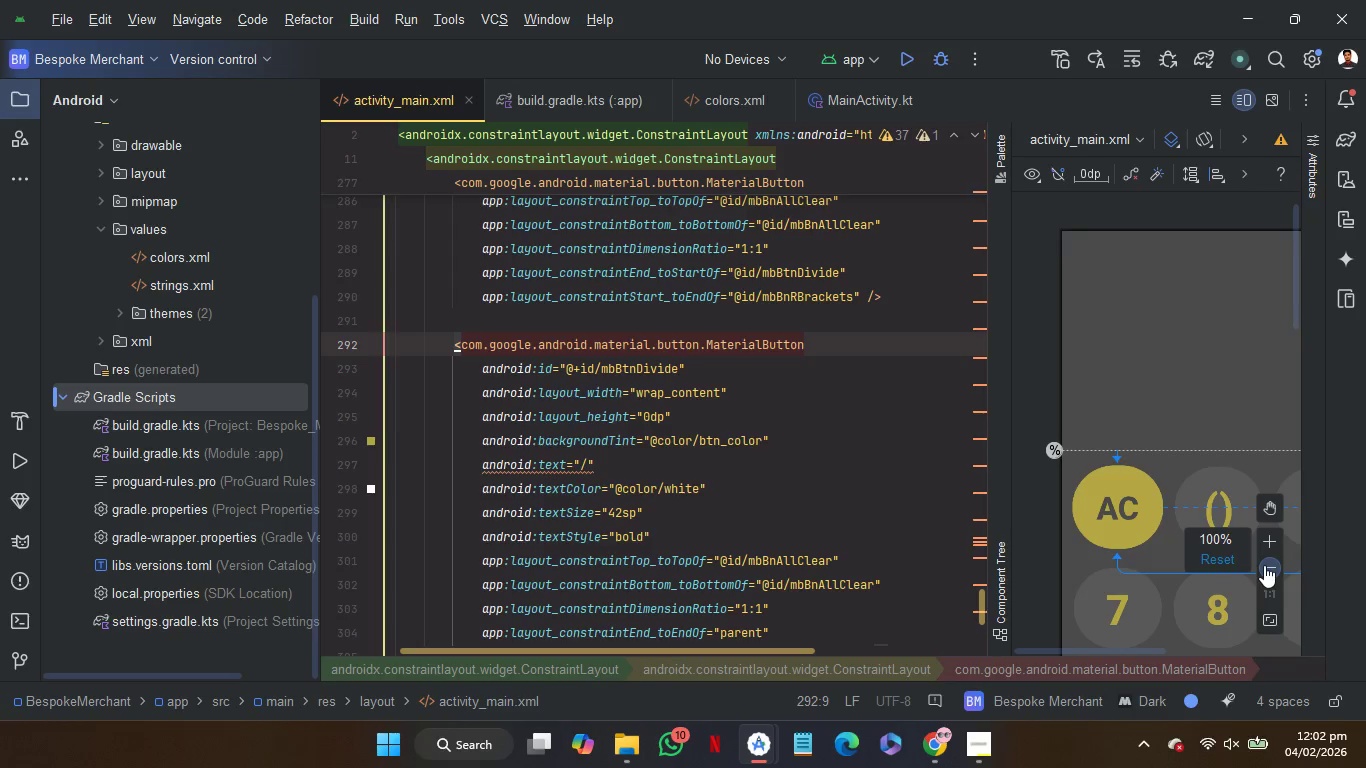 
double_click([1264, 565])
 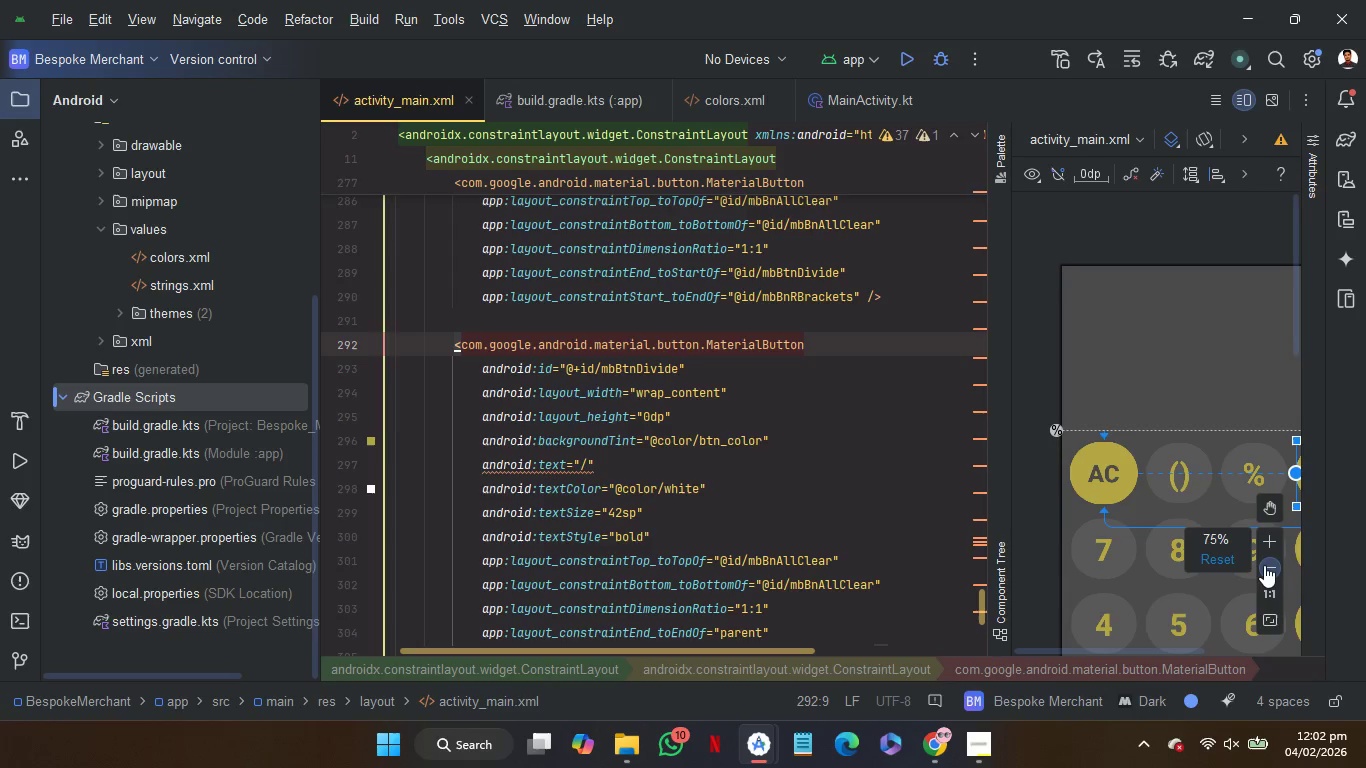 
triple_click([1264, 565])
 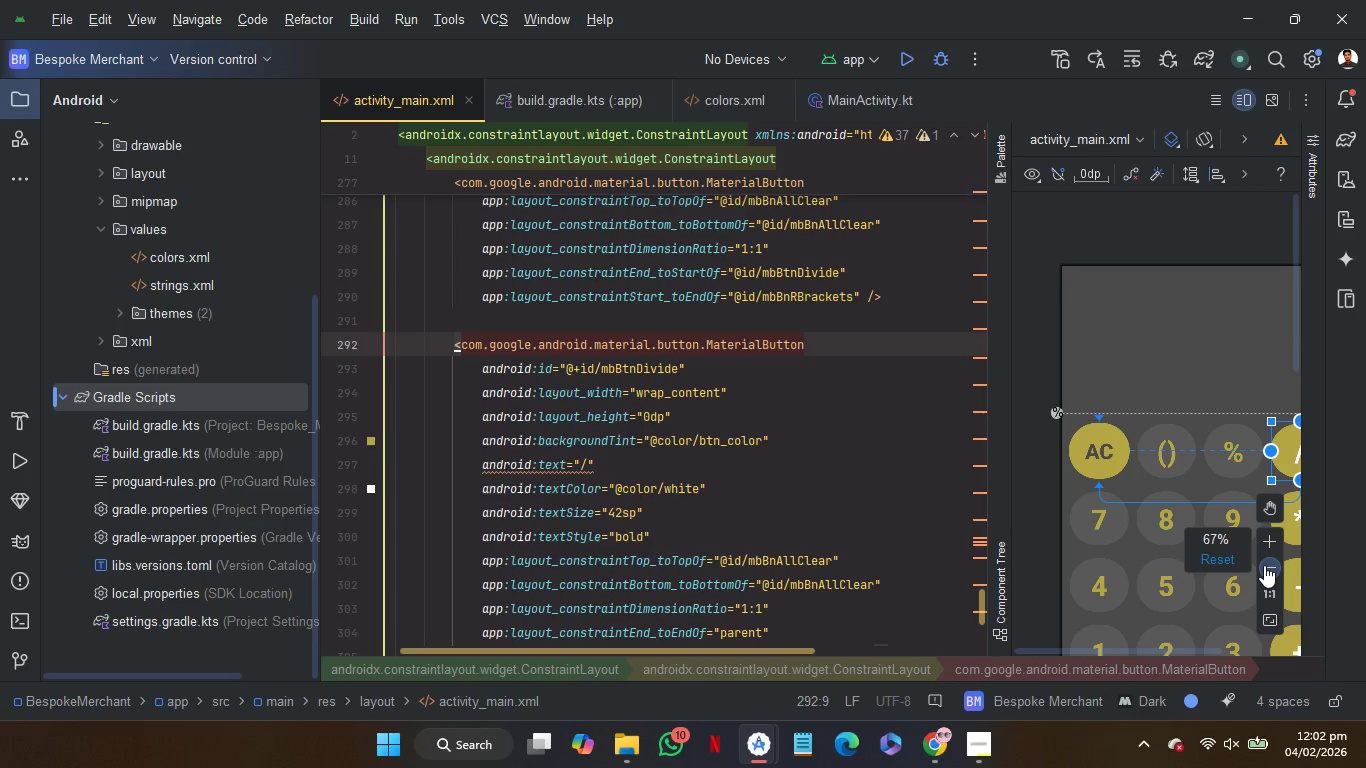 
left_click([1264, 565])
 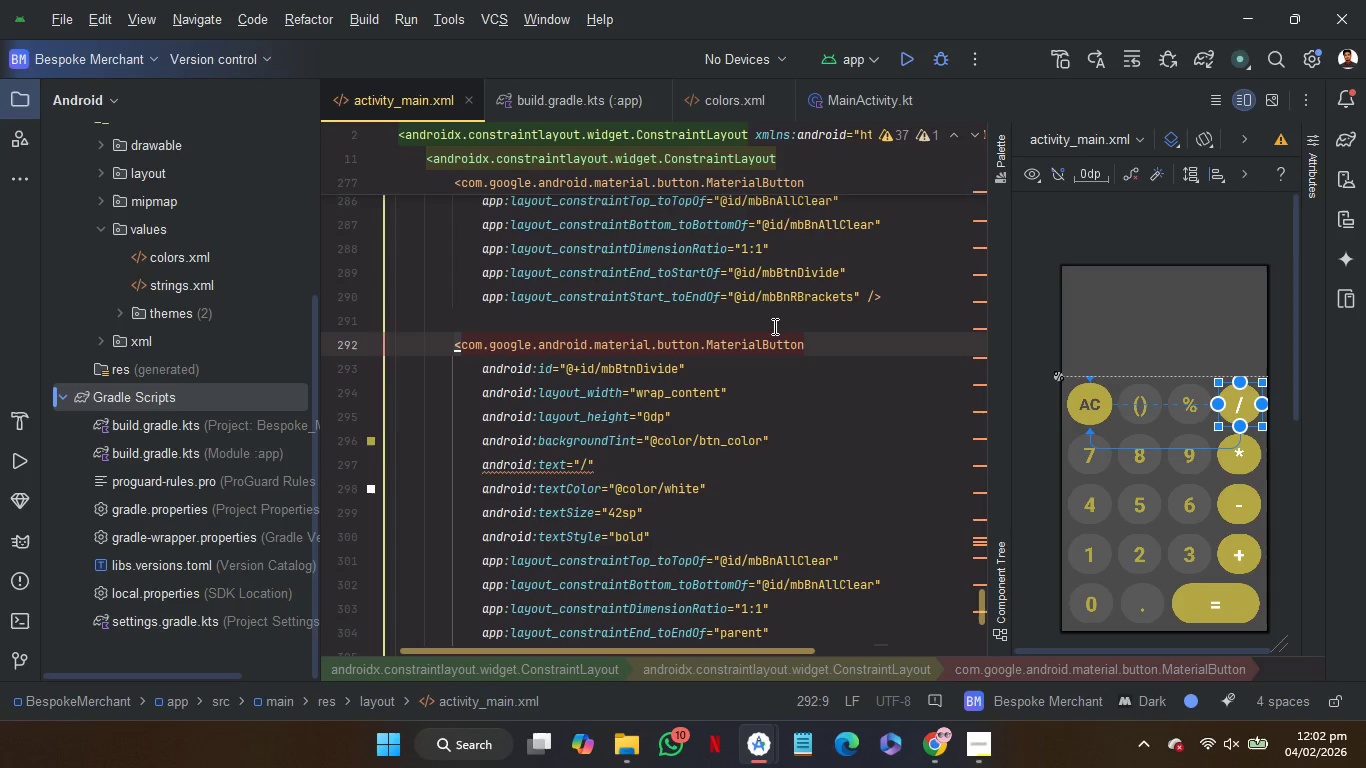 
left_click([775, 319])
 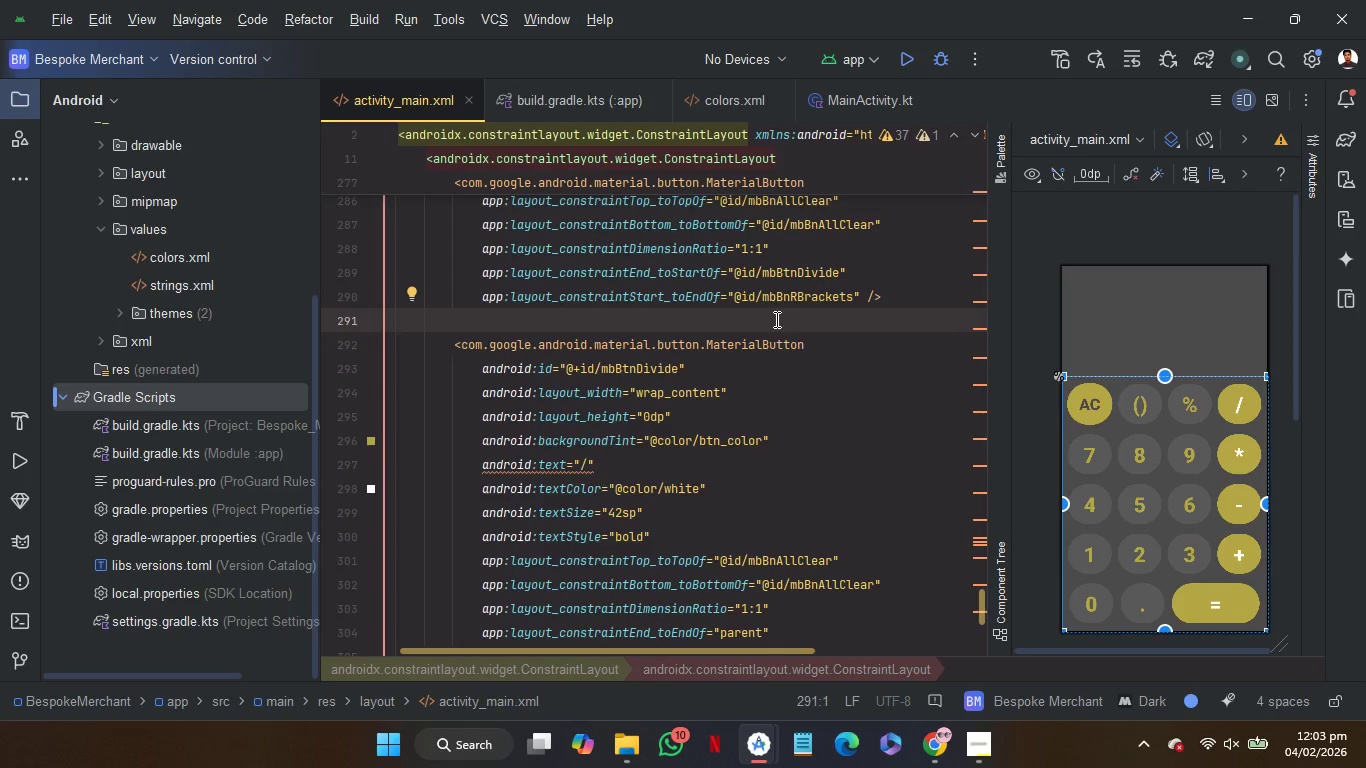 
wait(58.75)
 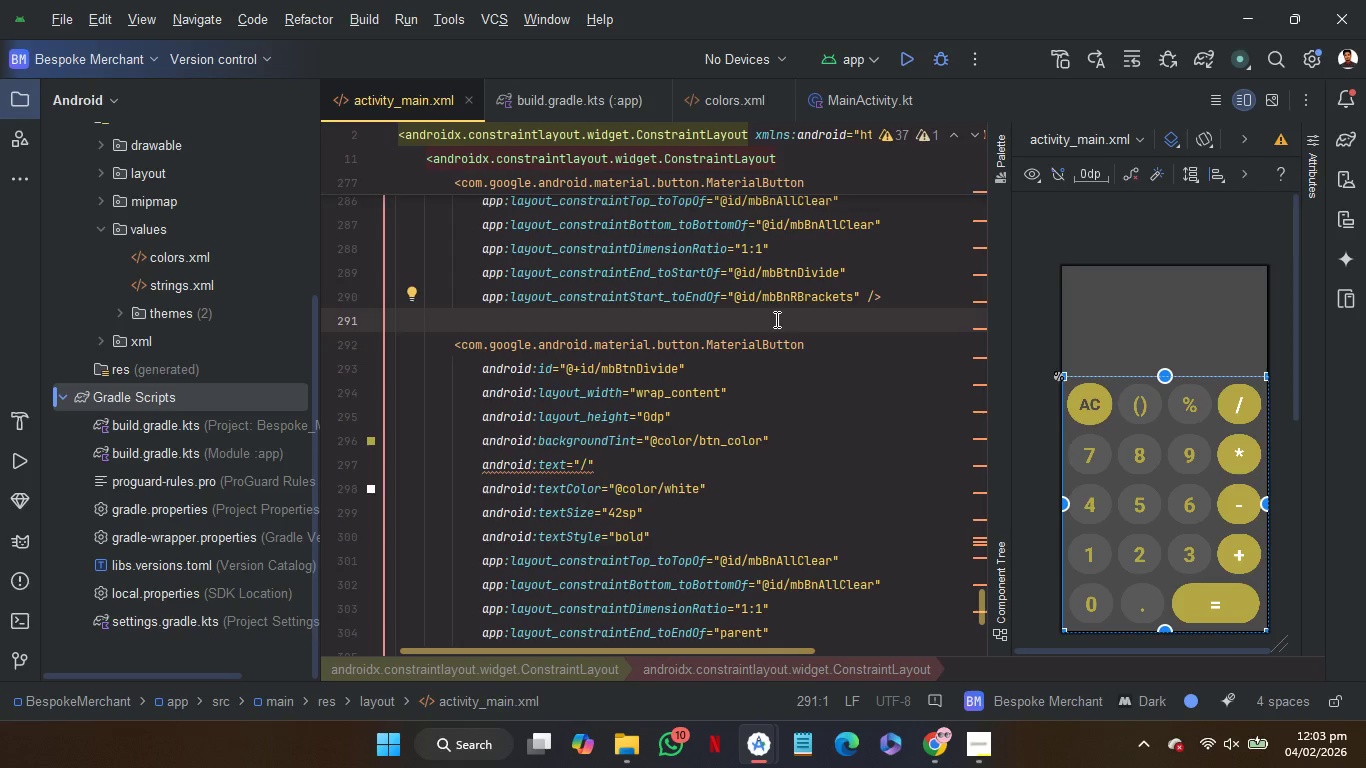 
scroll: coordinate [775, 319], scroll_direction: down, amount: 2.0
 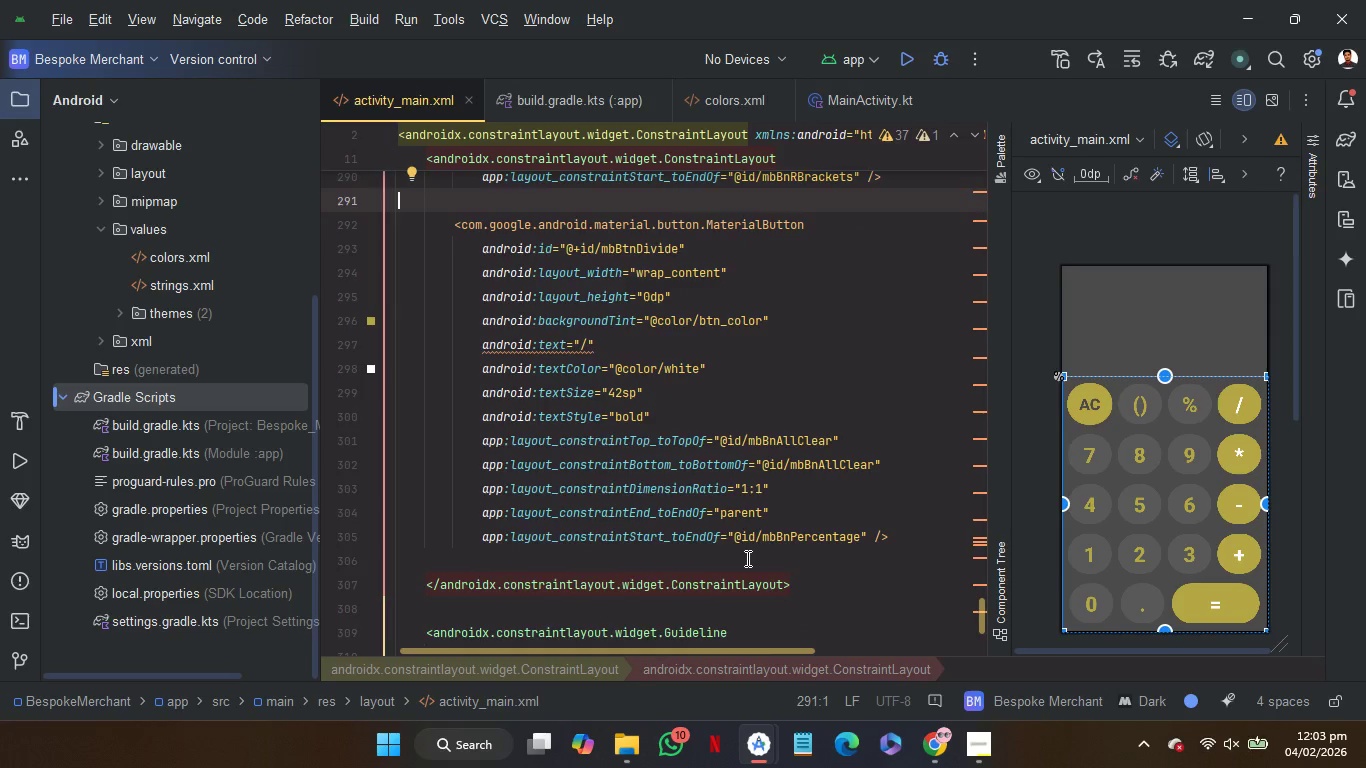 
left_click([746, 558])
 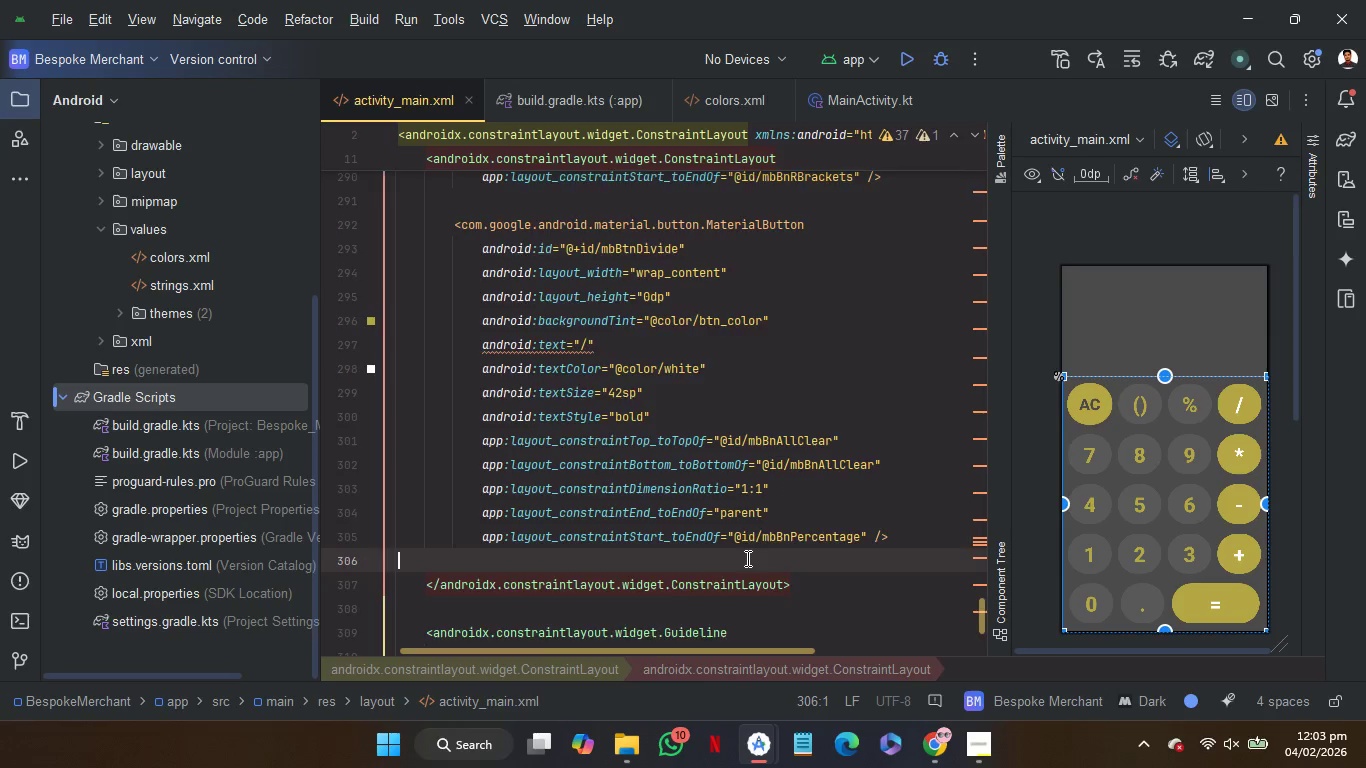 
scroll: coordinate [746, 558], scroll_direction: down, amount: 1.0
 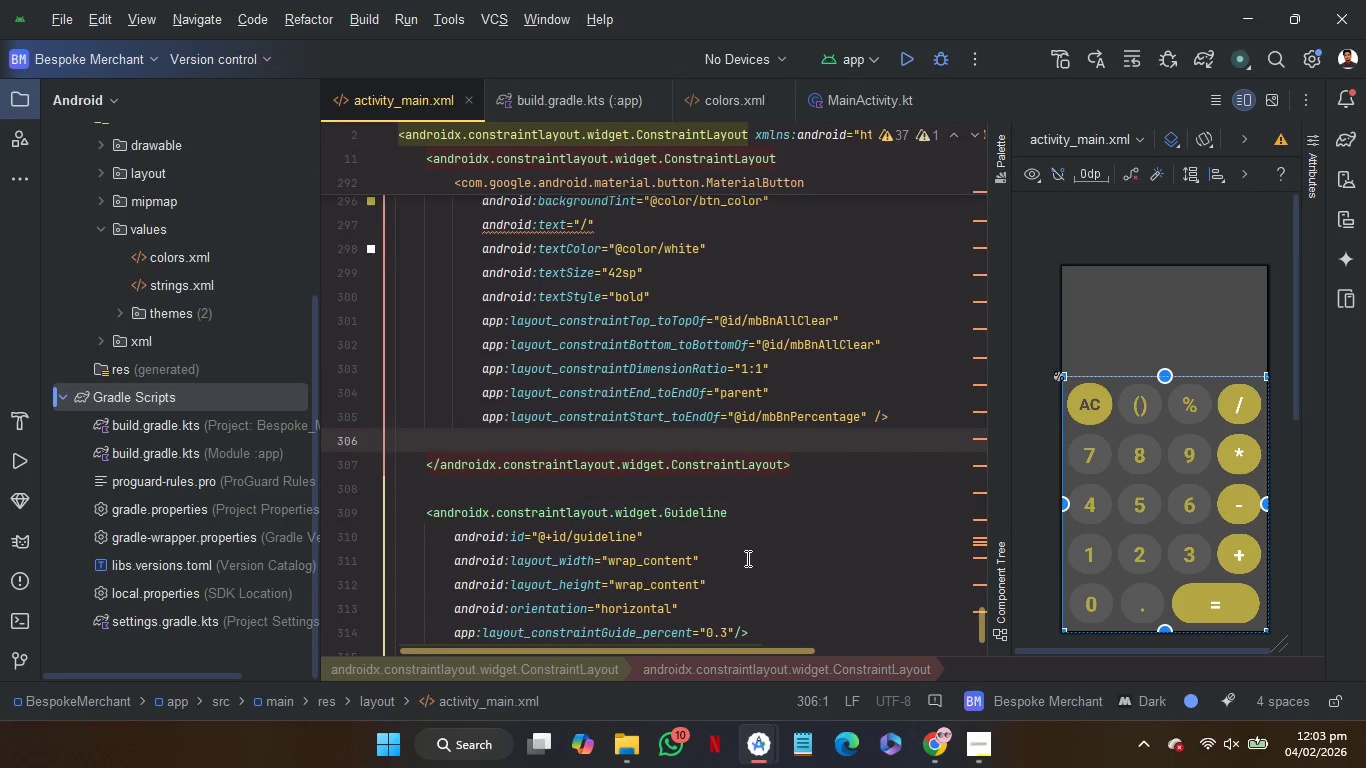 
scroll: coordinate [746, 558], scroll_direction: none, amount: 0.0
 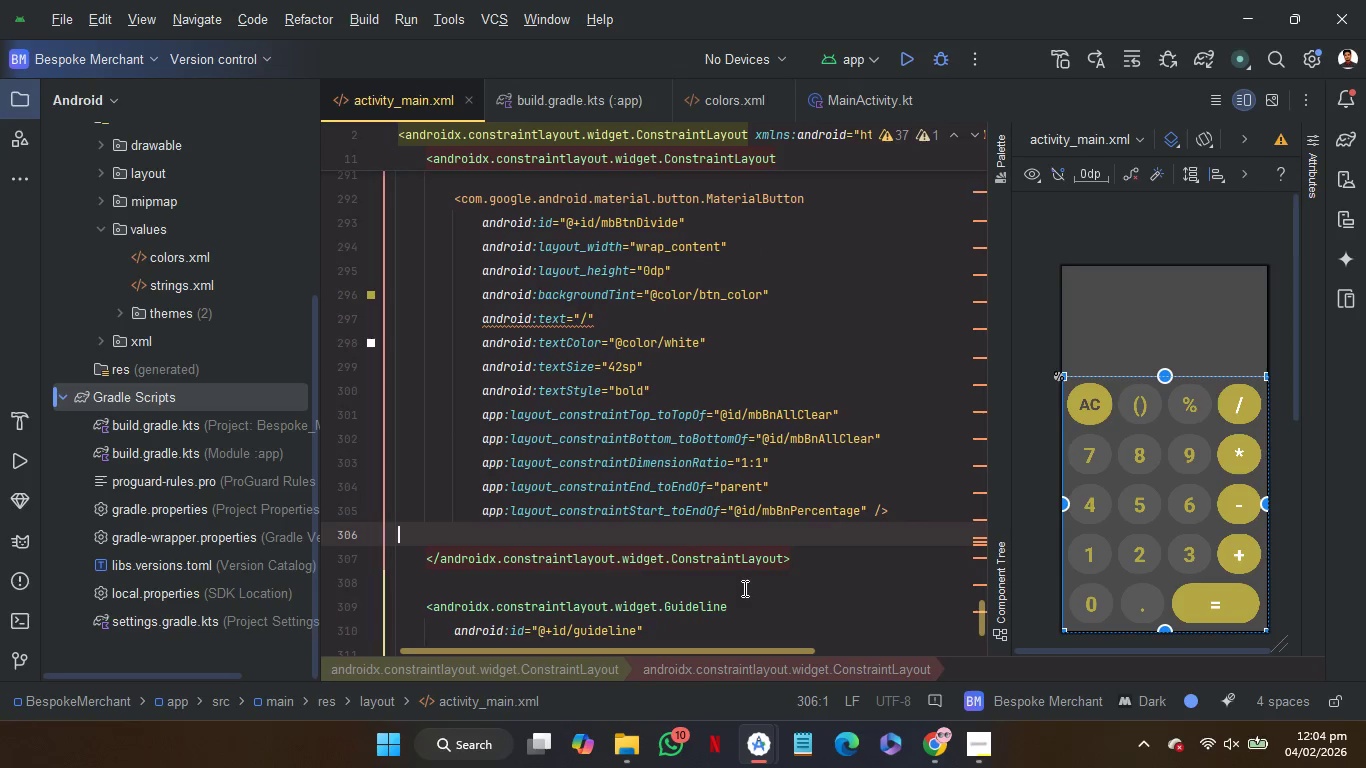 
left_click([743, 588])
 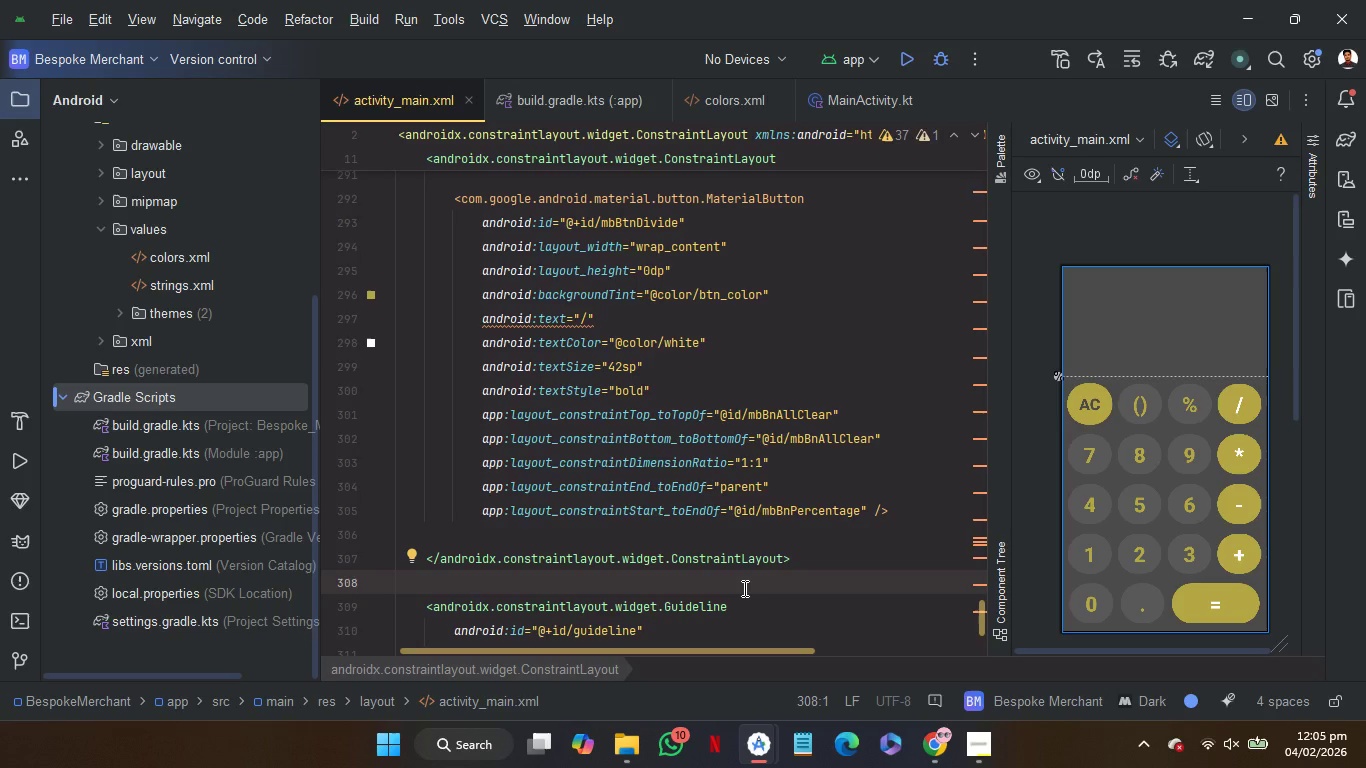 
wait(79.74)
 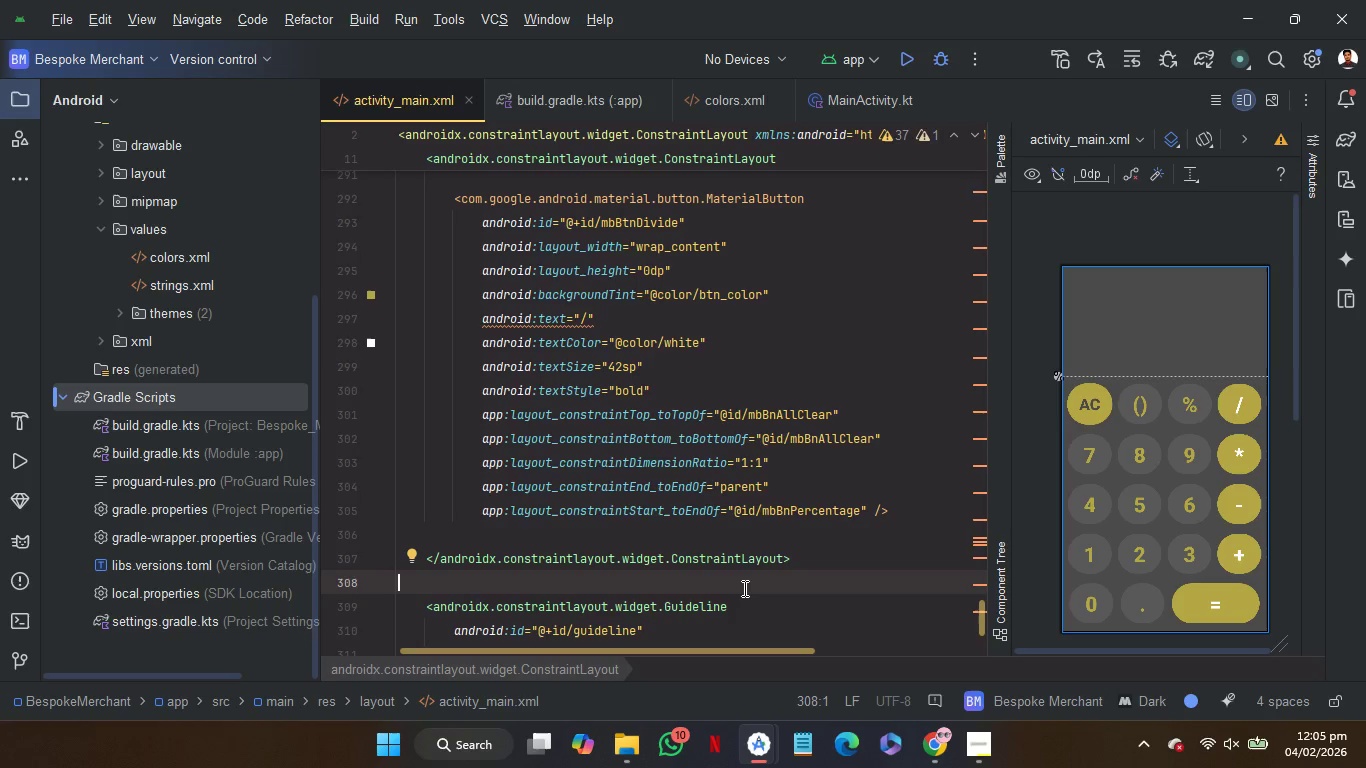 
key(Alt+Control+L)
 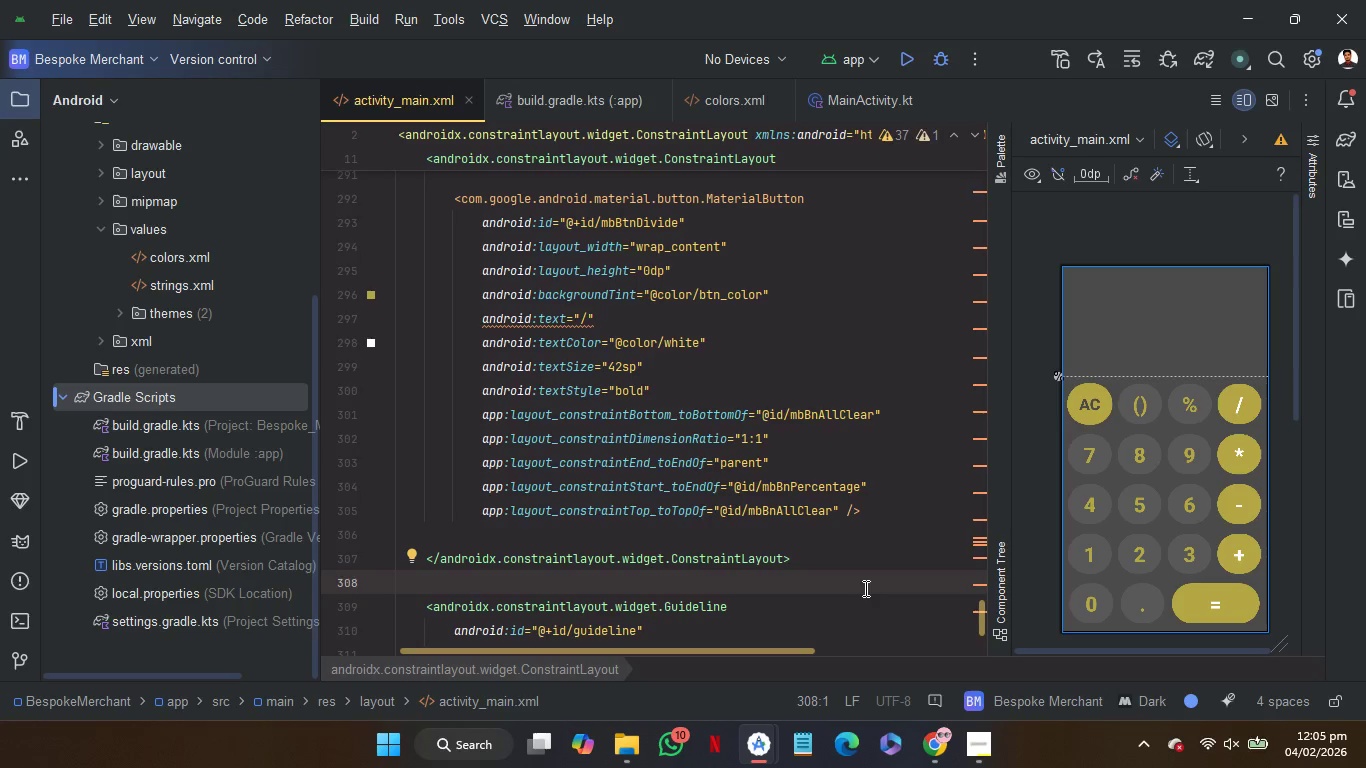 
wait(19.2)
 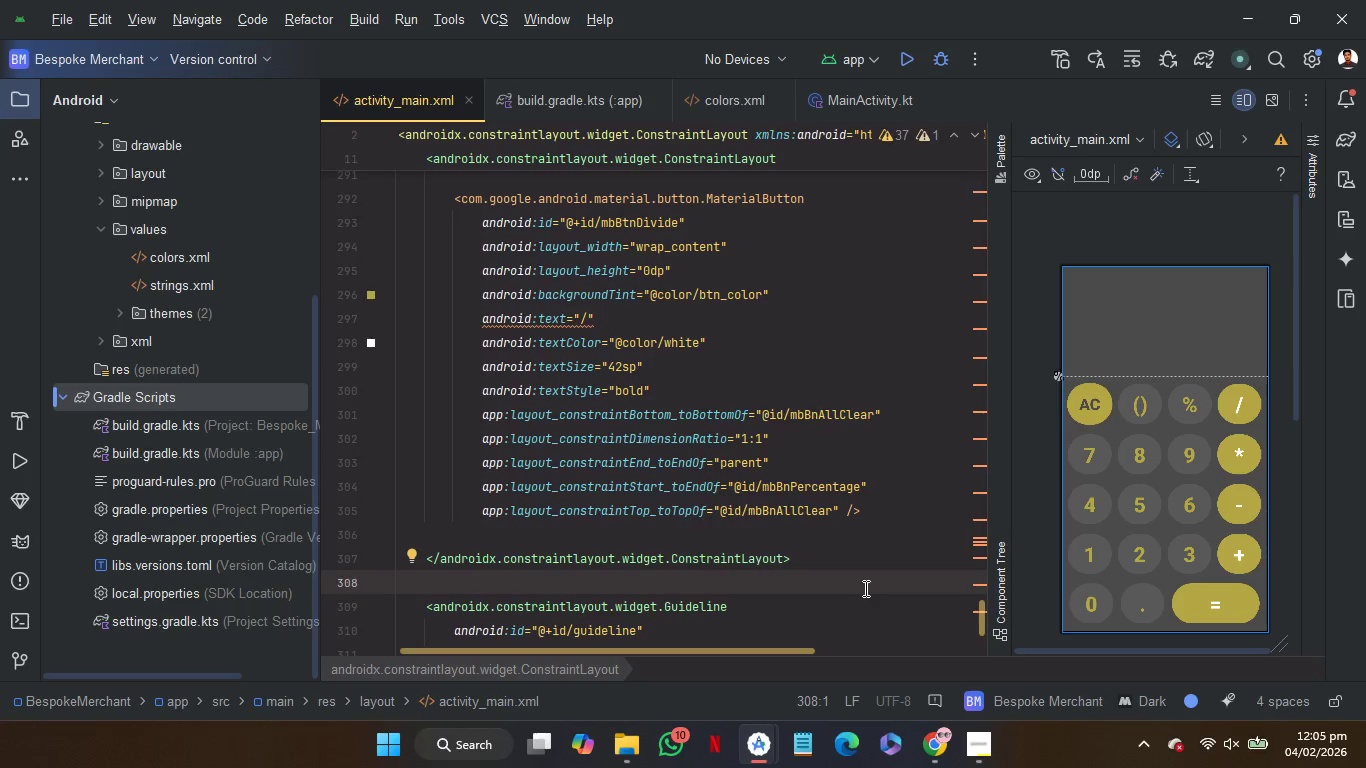 
left_click([927, 745])
 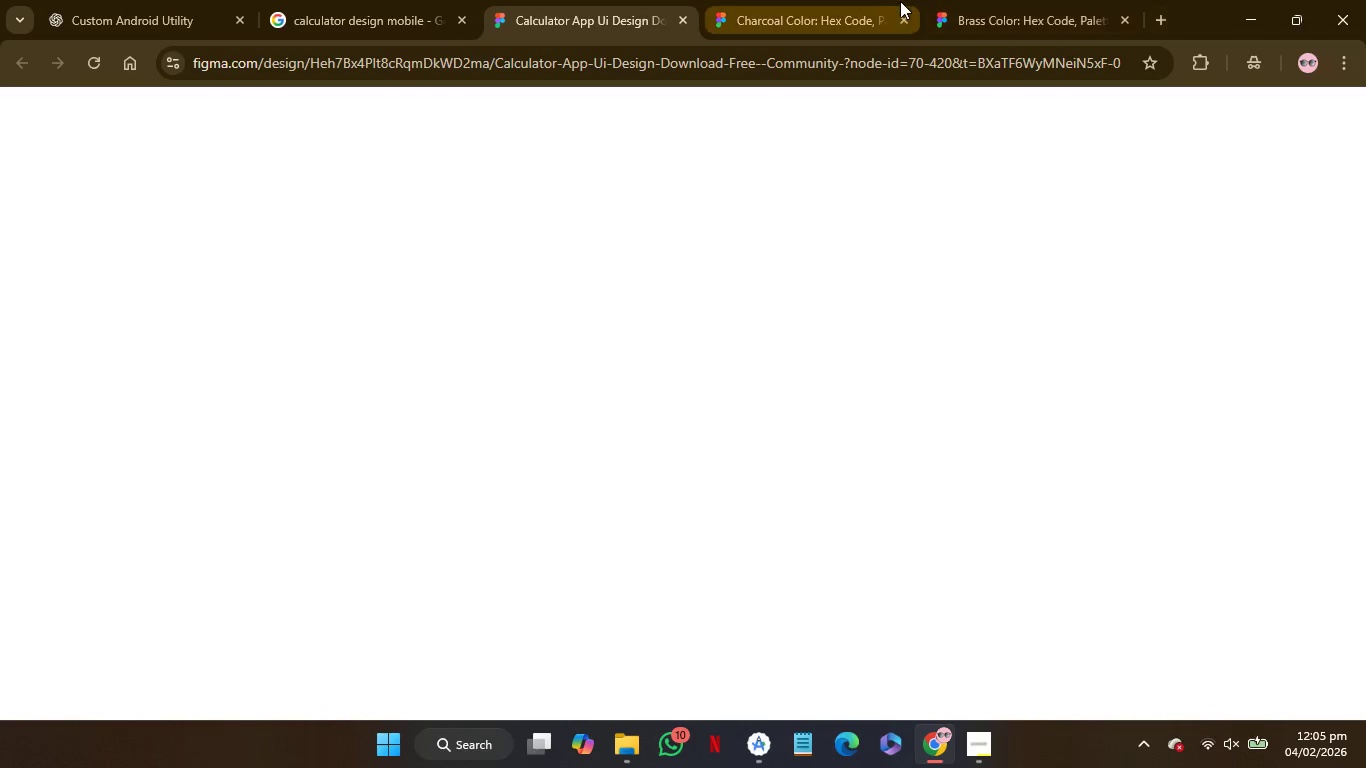 
left_click([904, 18])
 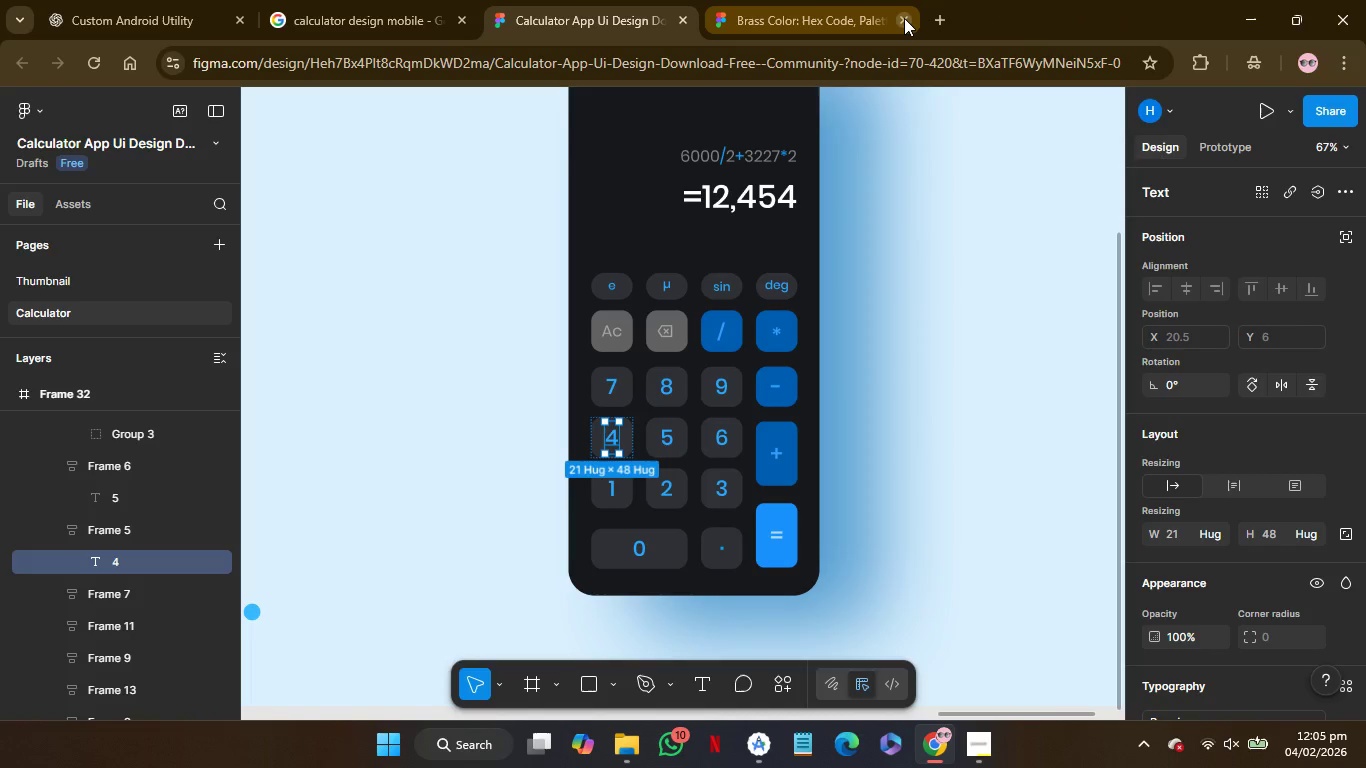 
left_click([904, 18])
 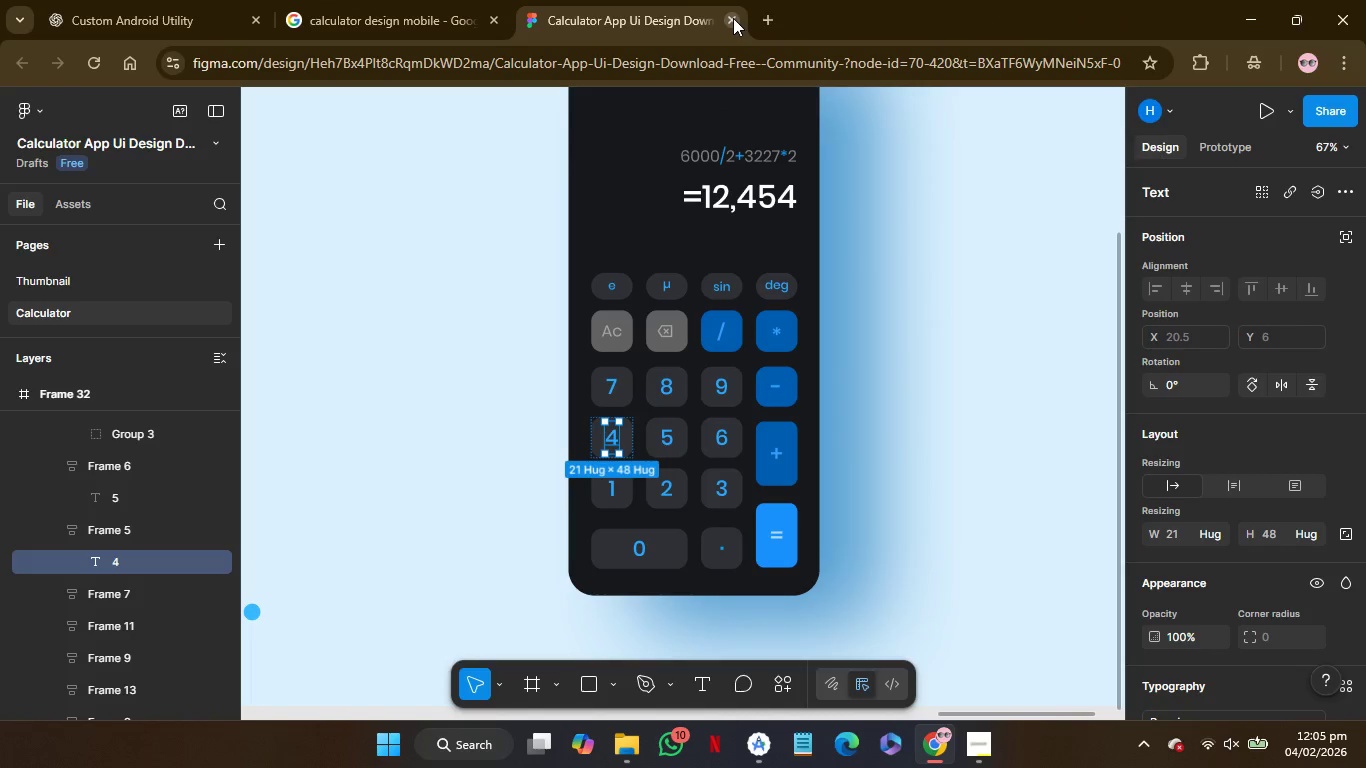 
left_click([733, 18])
 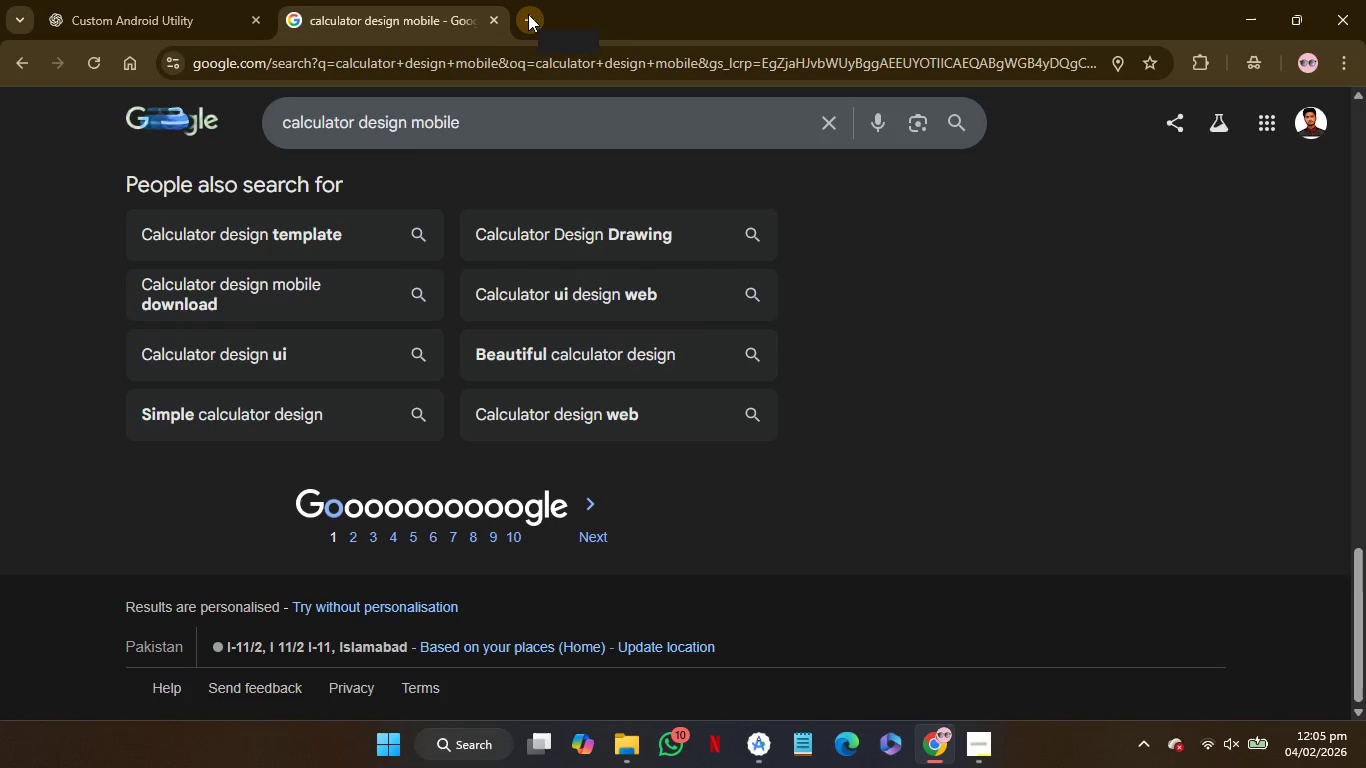 
left_click([528, 14])
 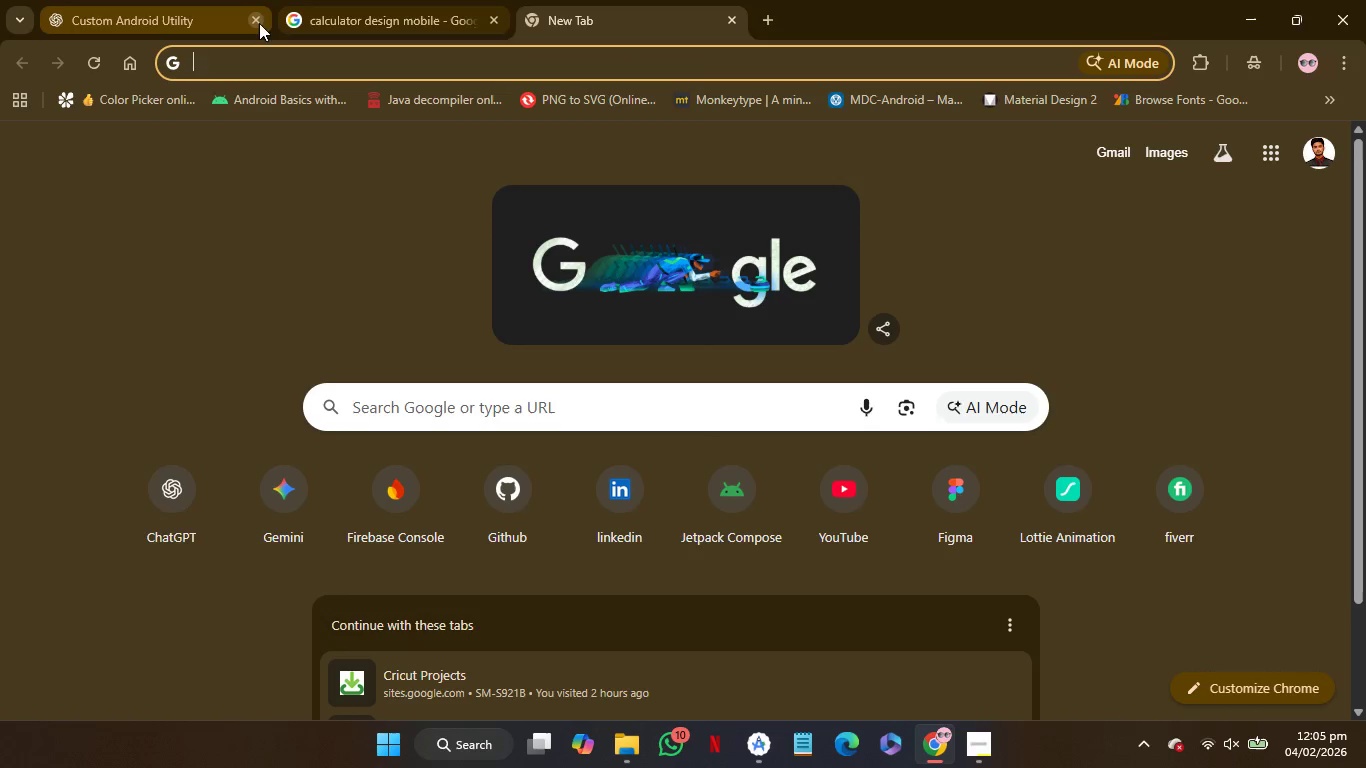 
left_click([255, 21])
 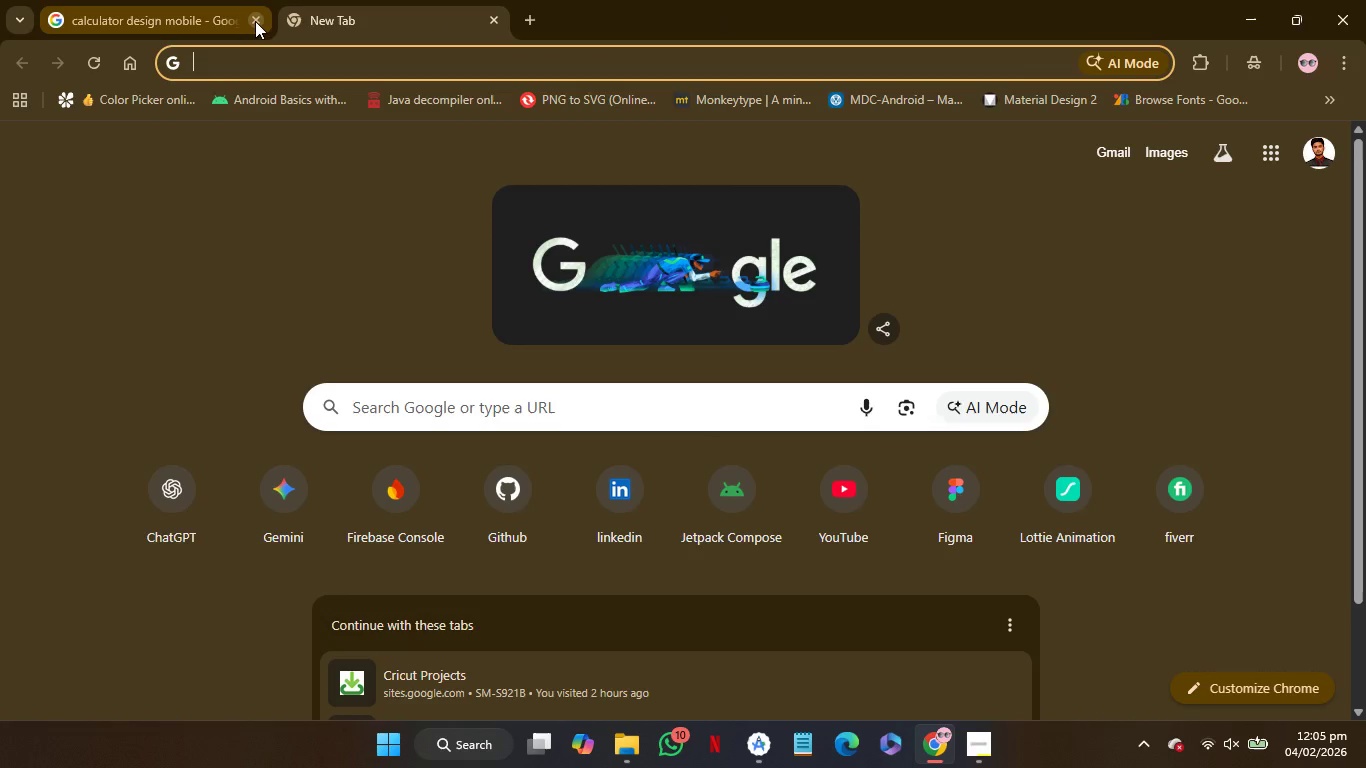 
left_click([255, 21])
 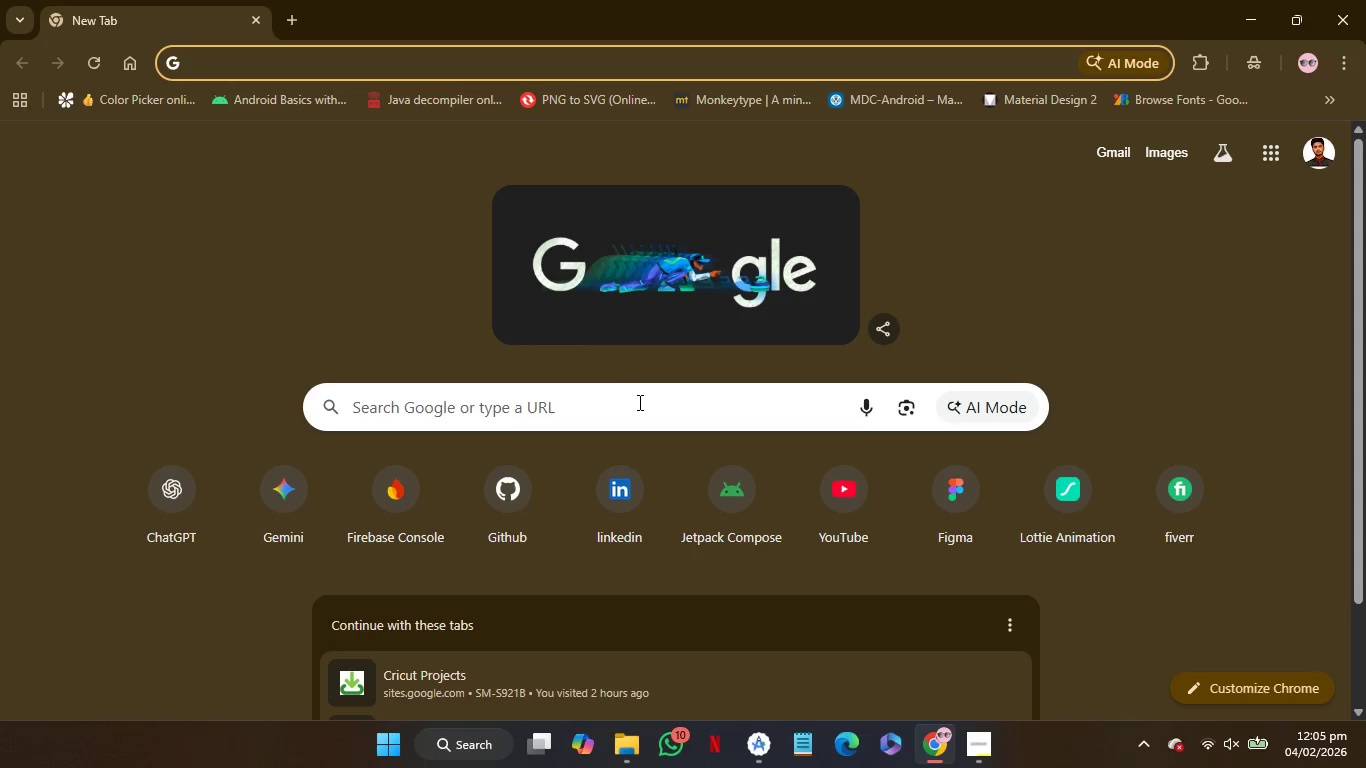 
left_click([638, 402])
 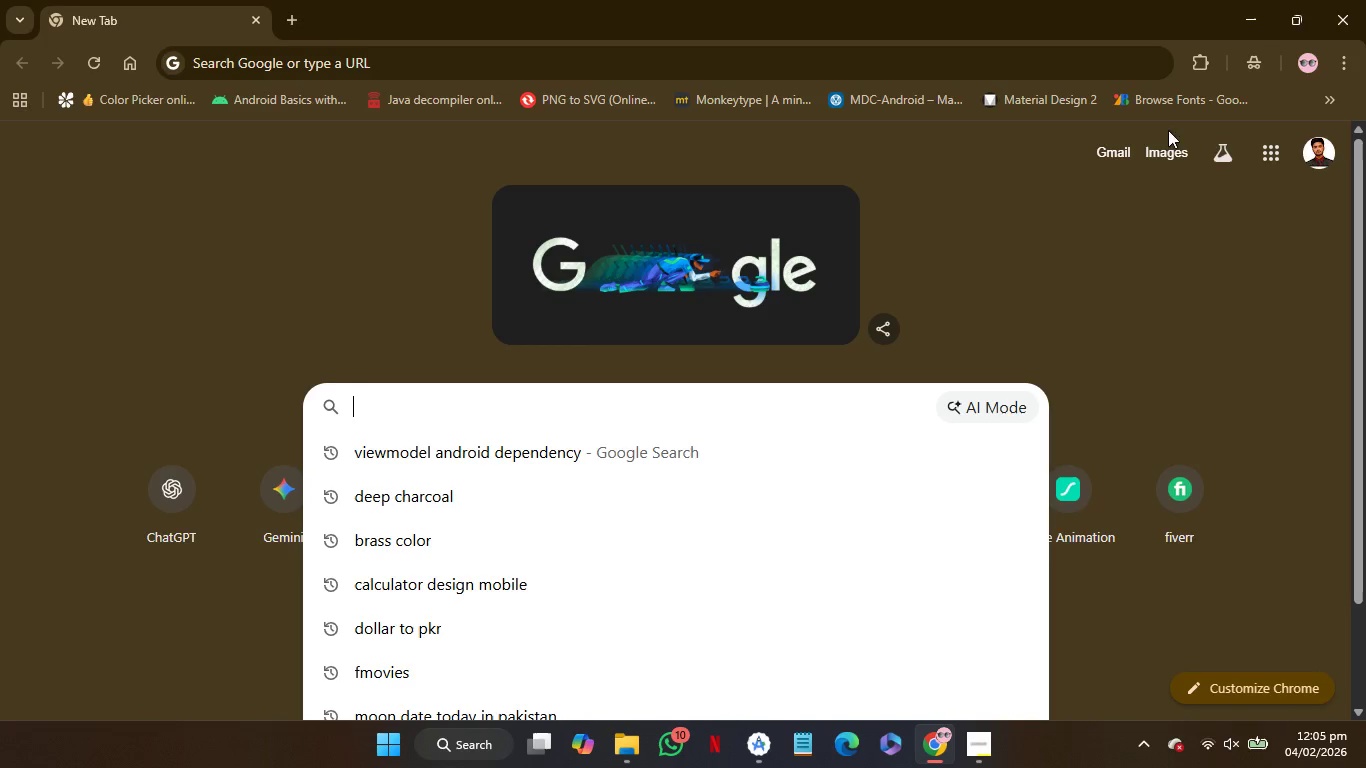 
left_click([1183, 92])
 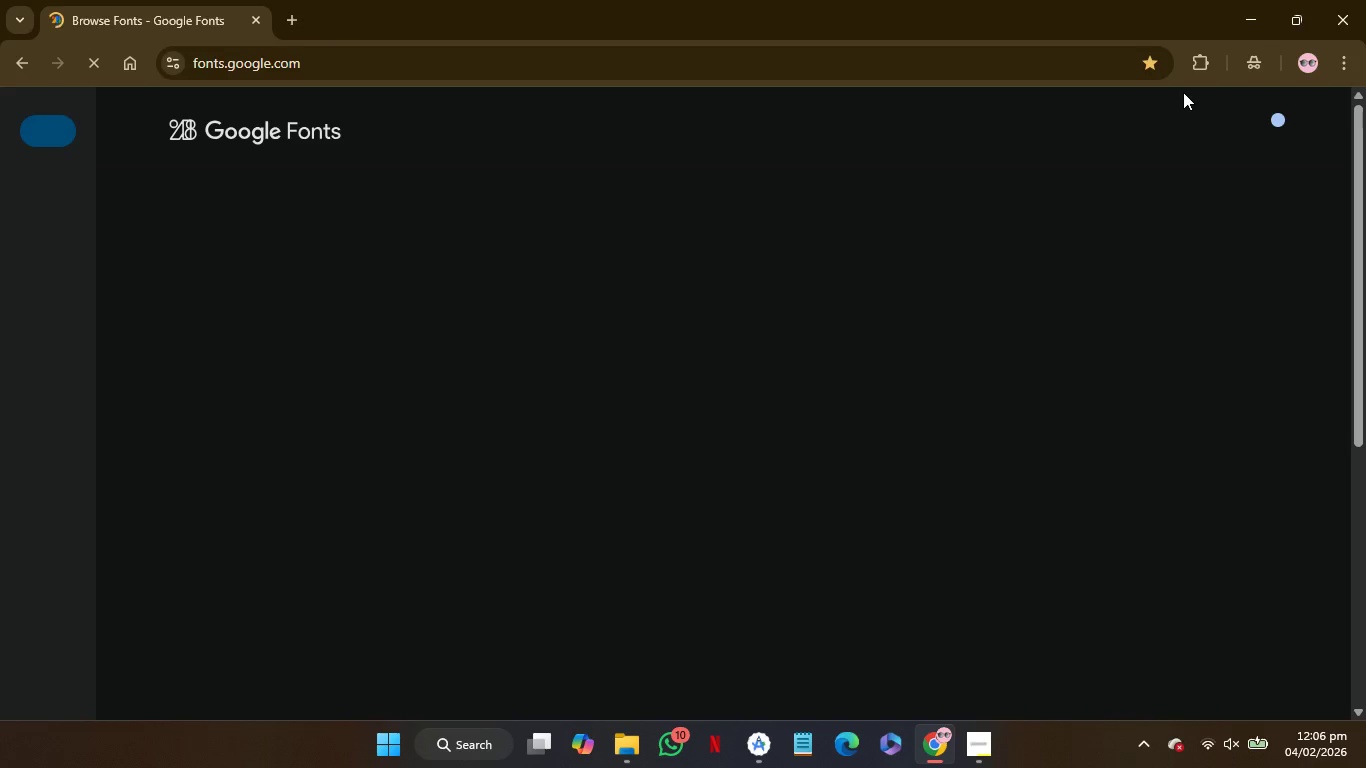 
mouse_move([569, 226])
 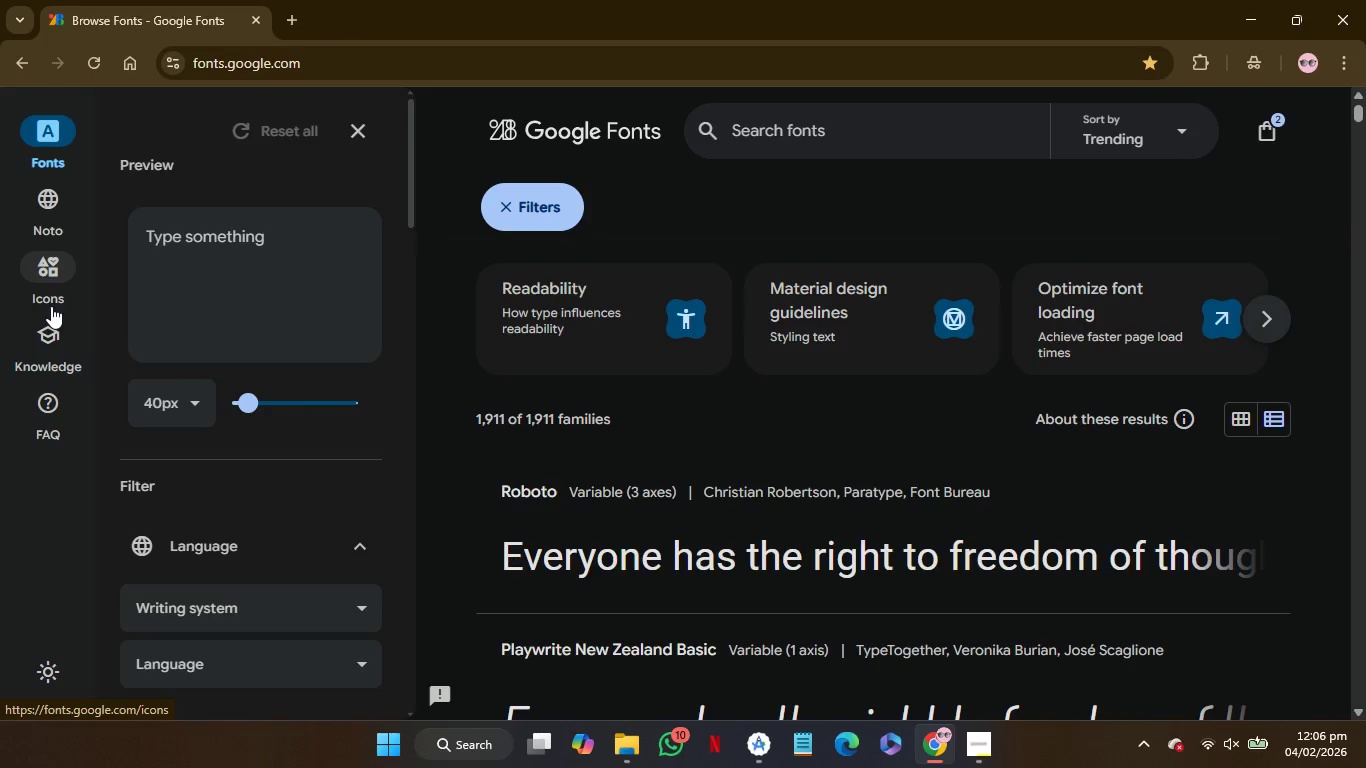 
left_click([49, 286])
 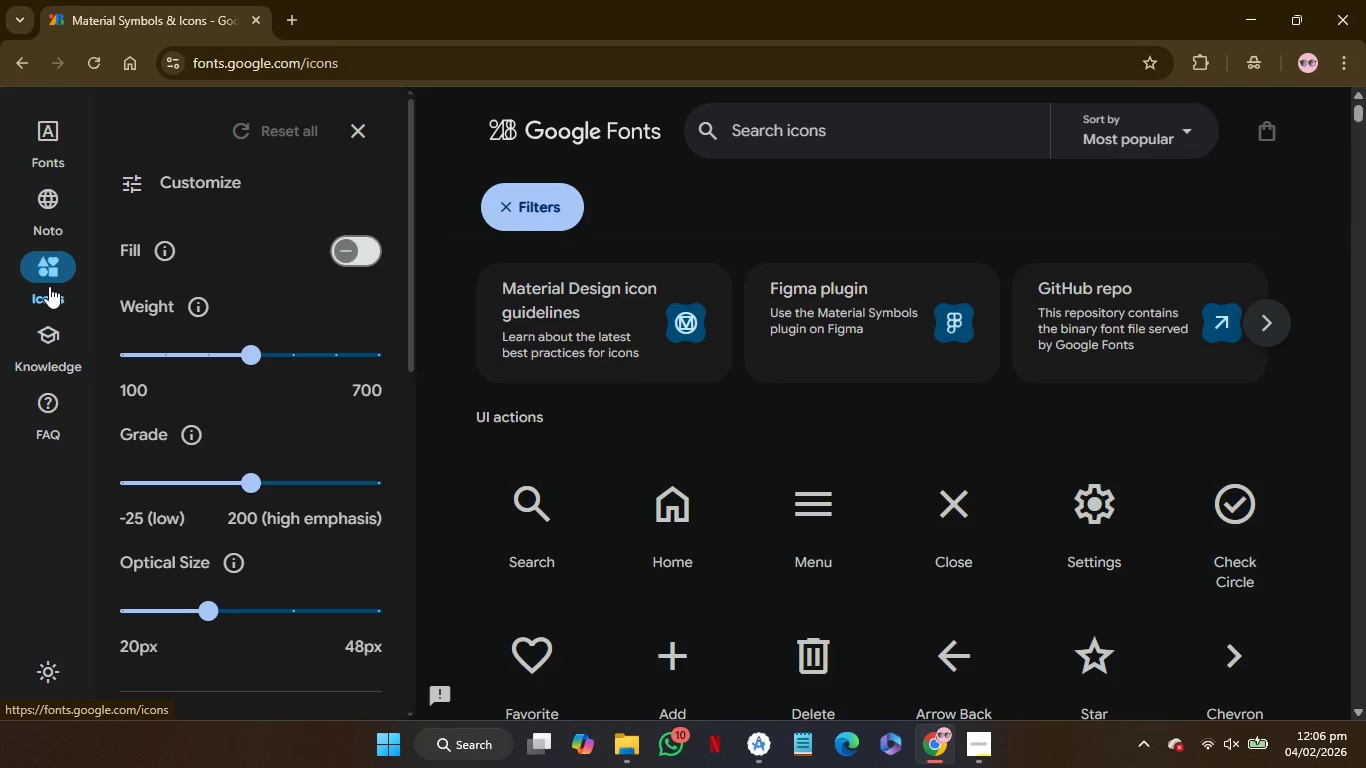 
wait(18.67)
 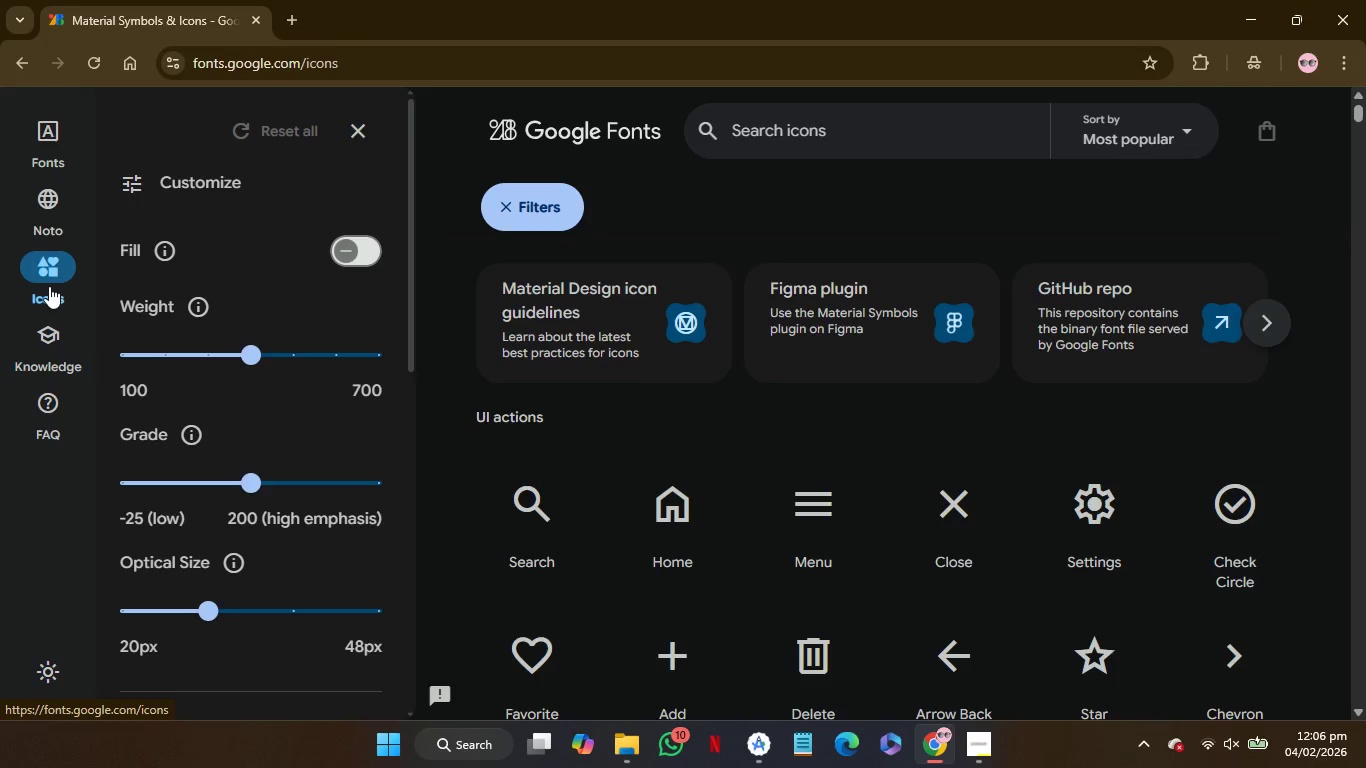 
left_click([807, 134])
 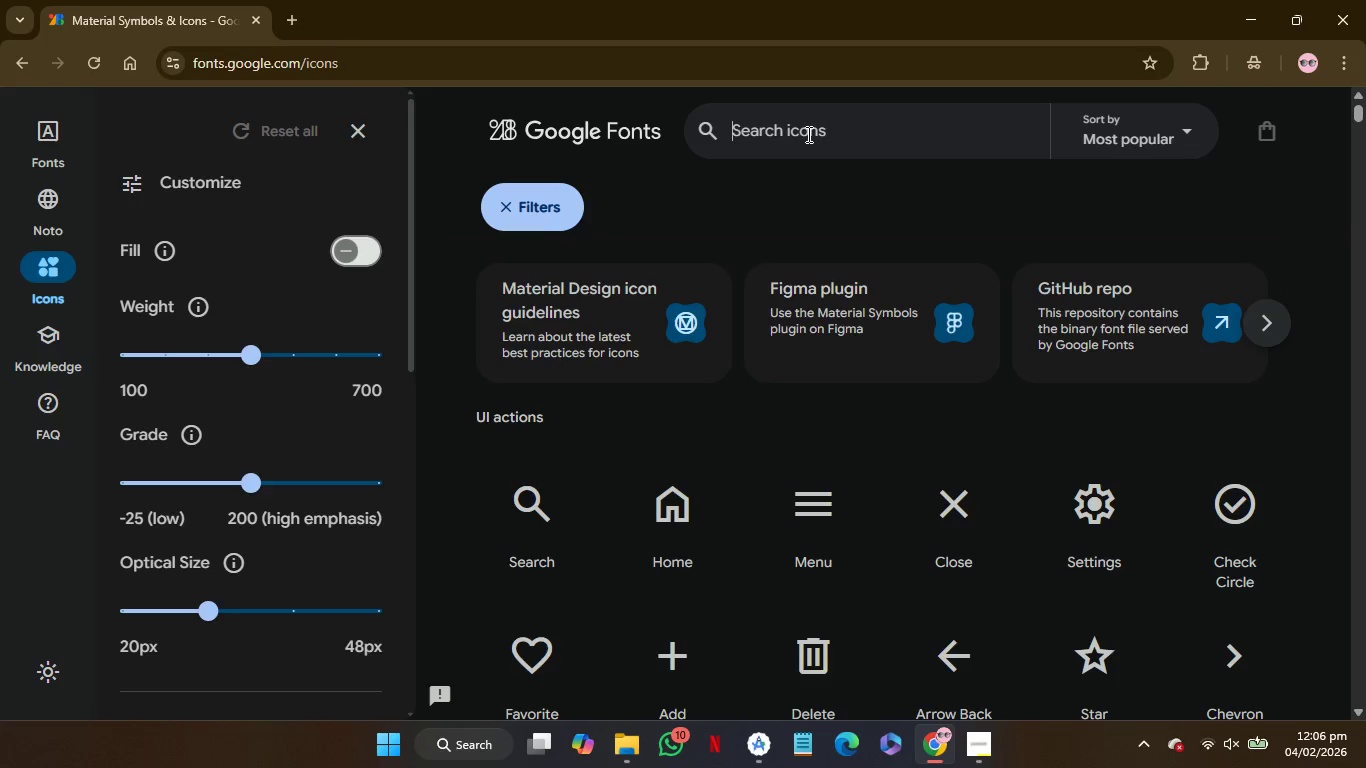 
type(cancel)
 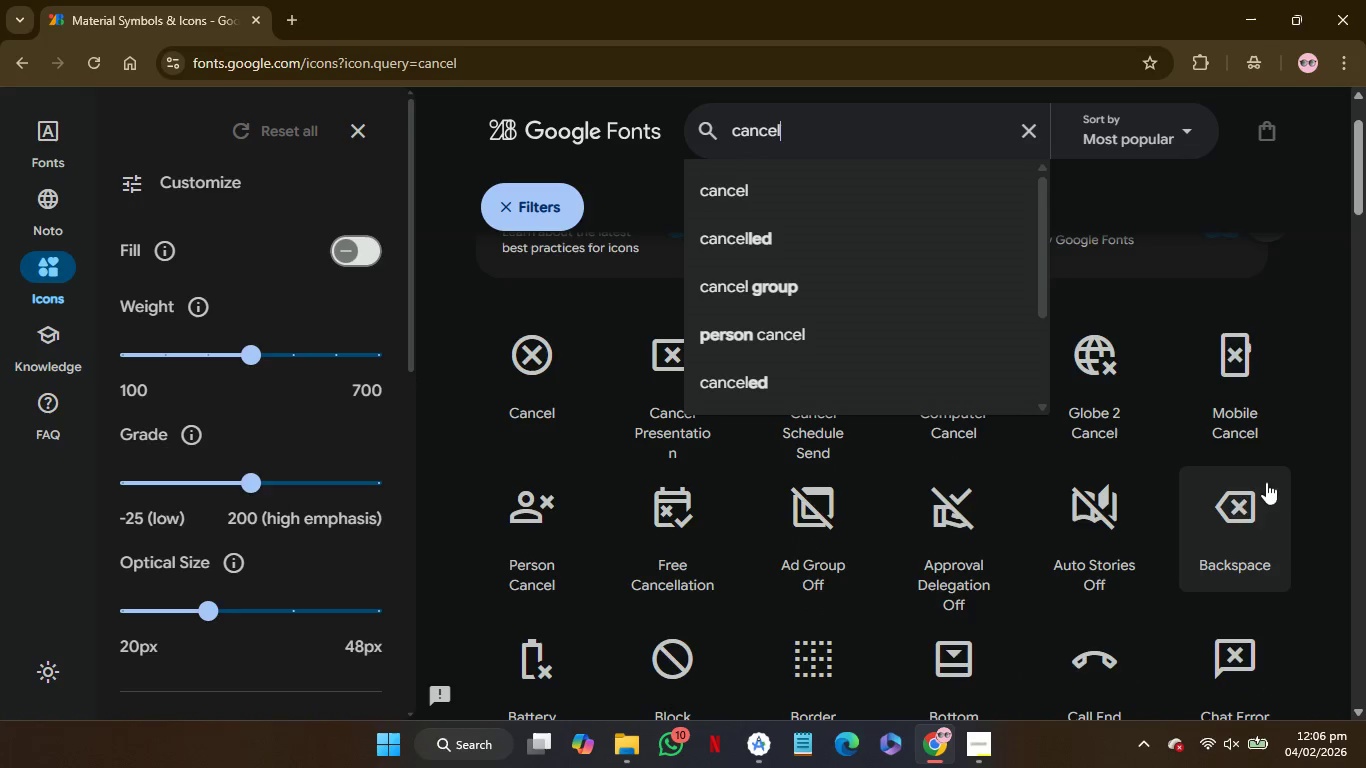 
left_click([1238, 503])
 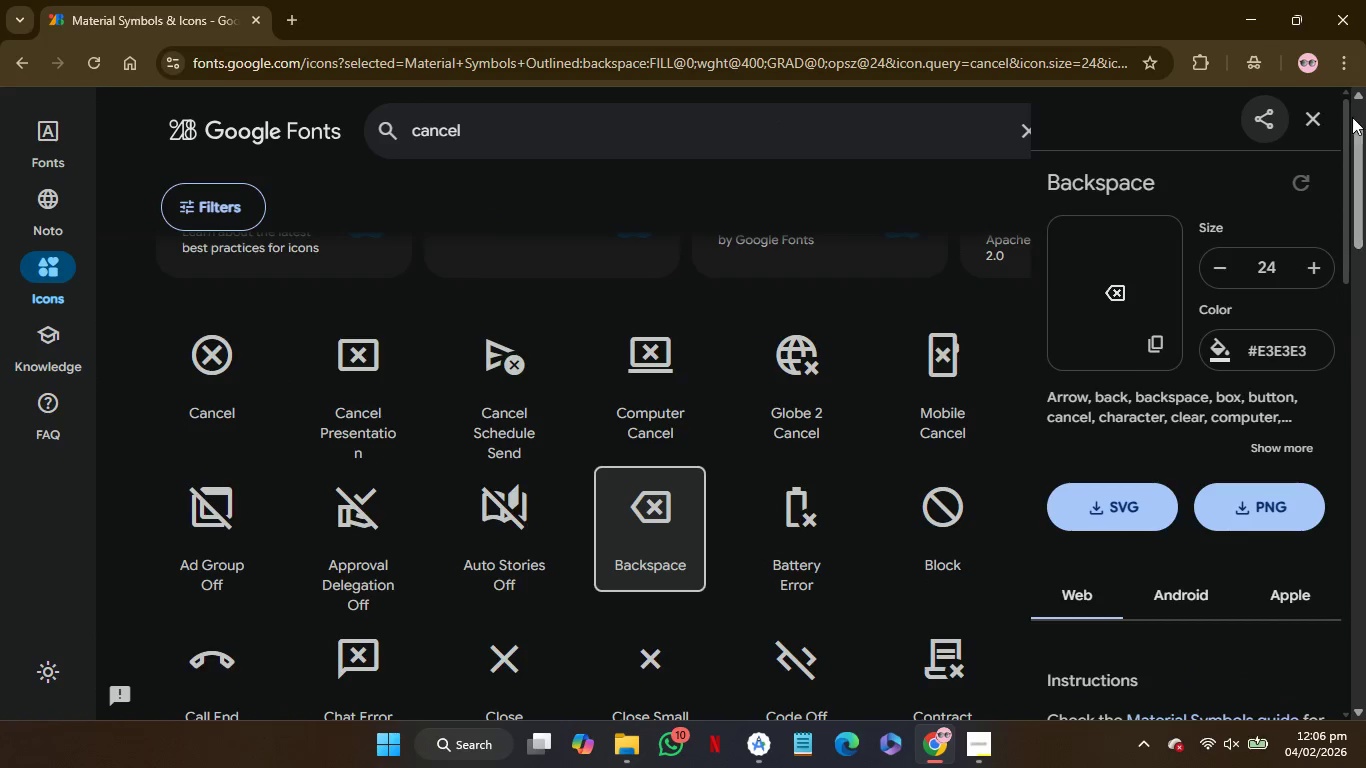 
left_click([1325, 117])
 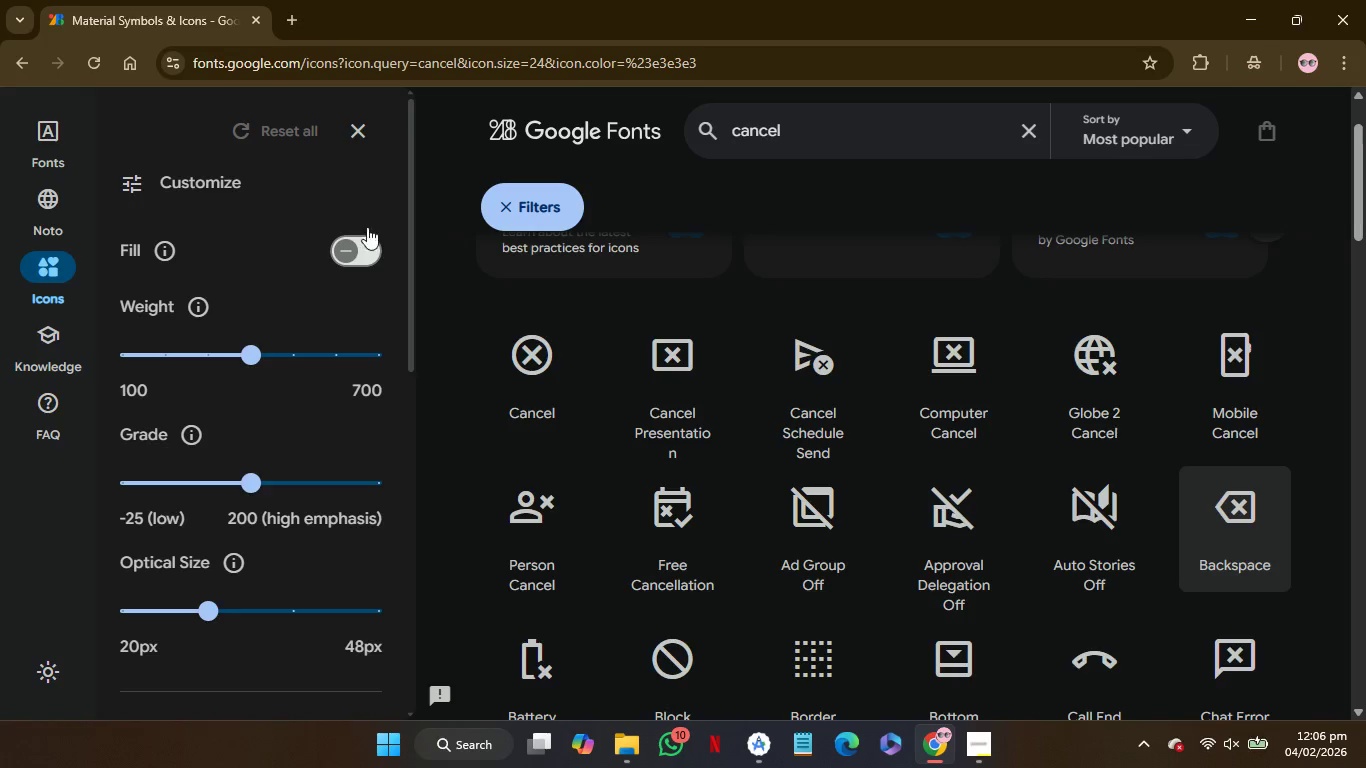 
left_click([358, 245])
 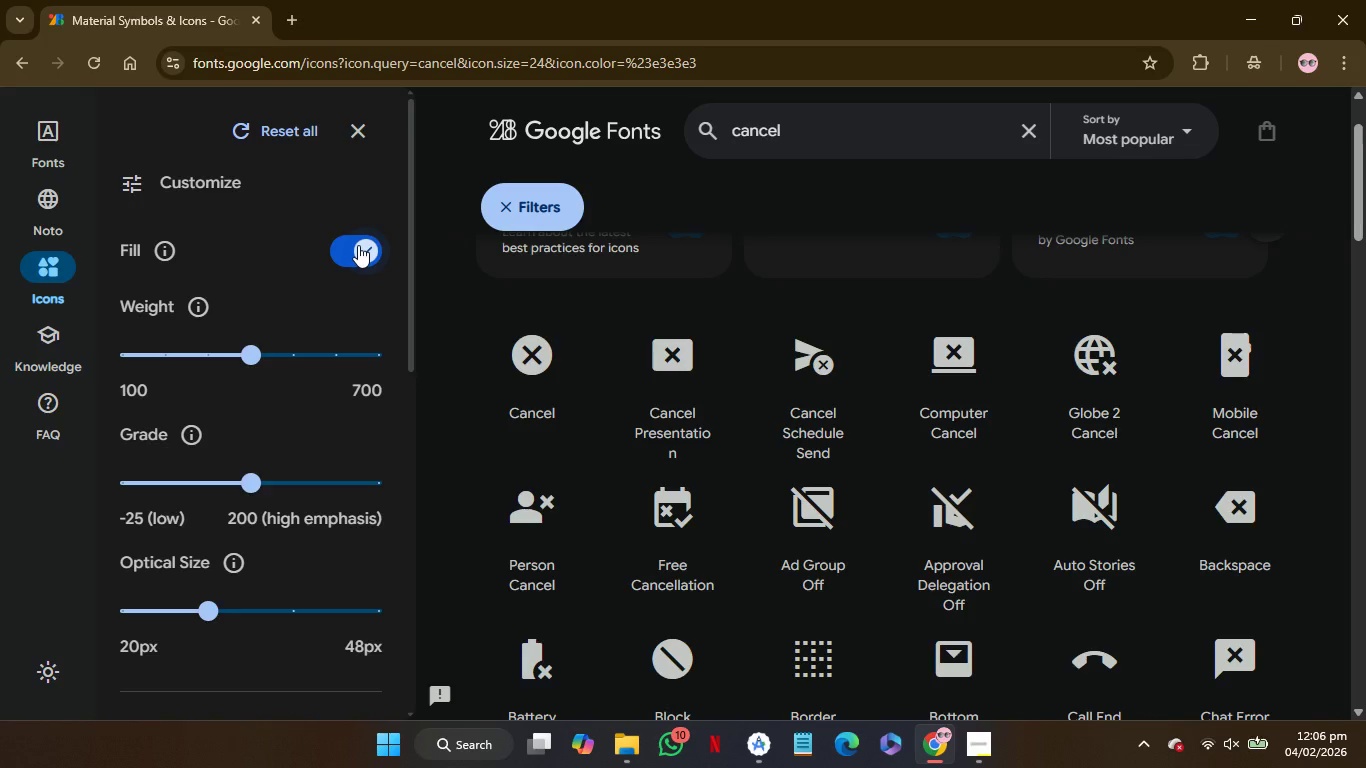 
left_click([358, 245])
 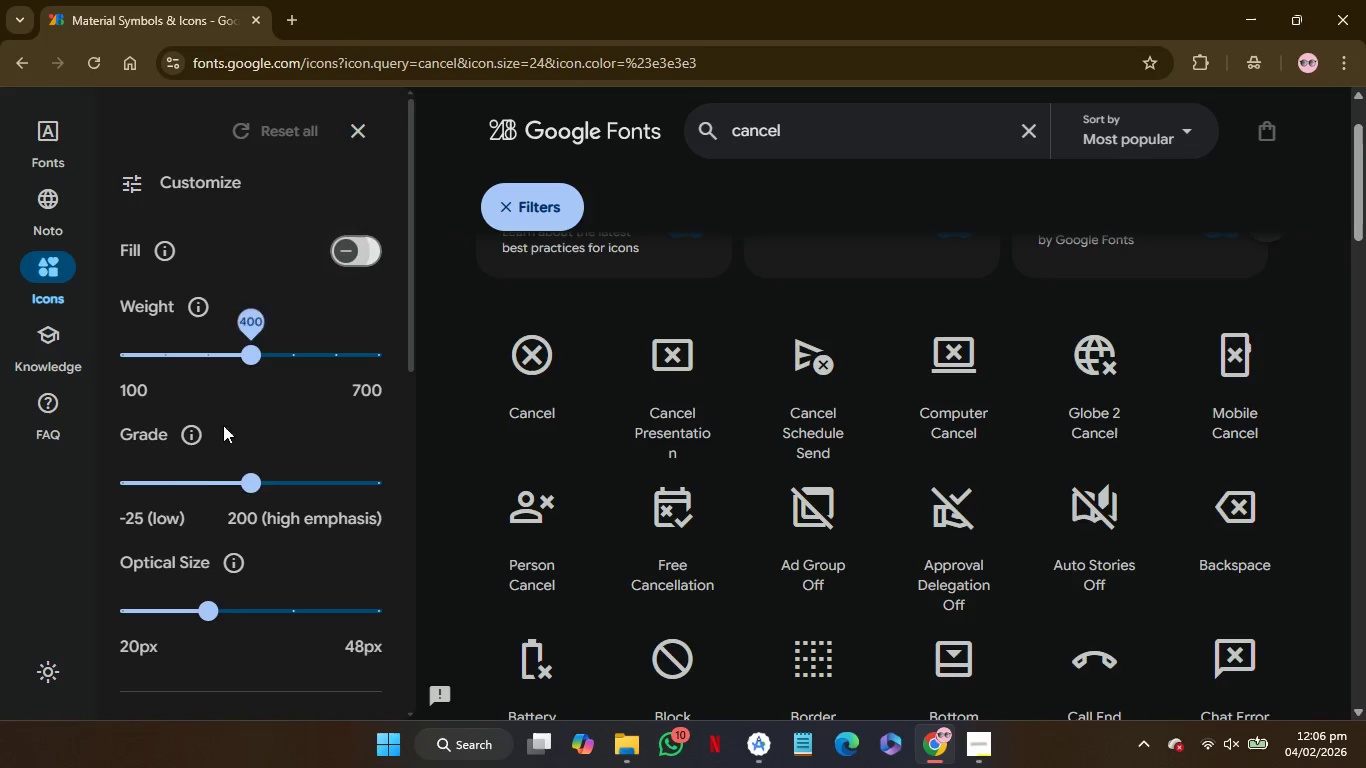 
mouse_move([303, 561])
 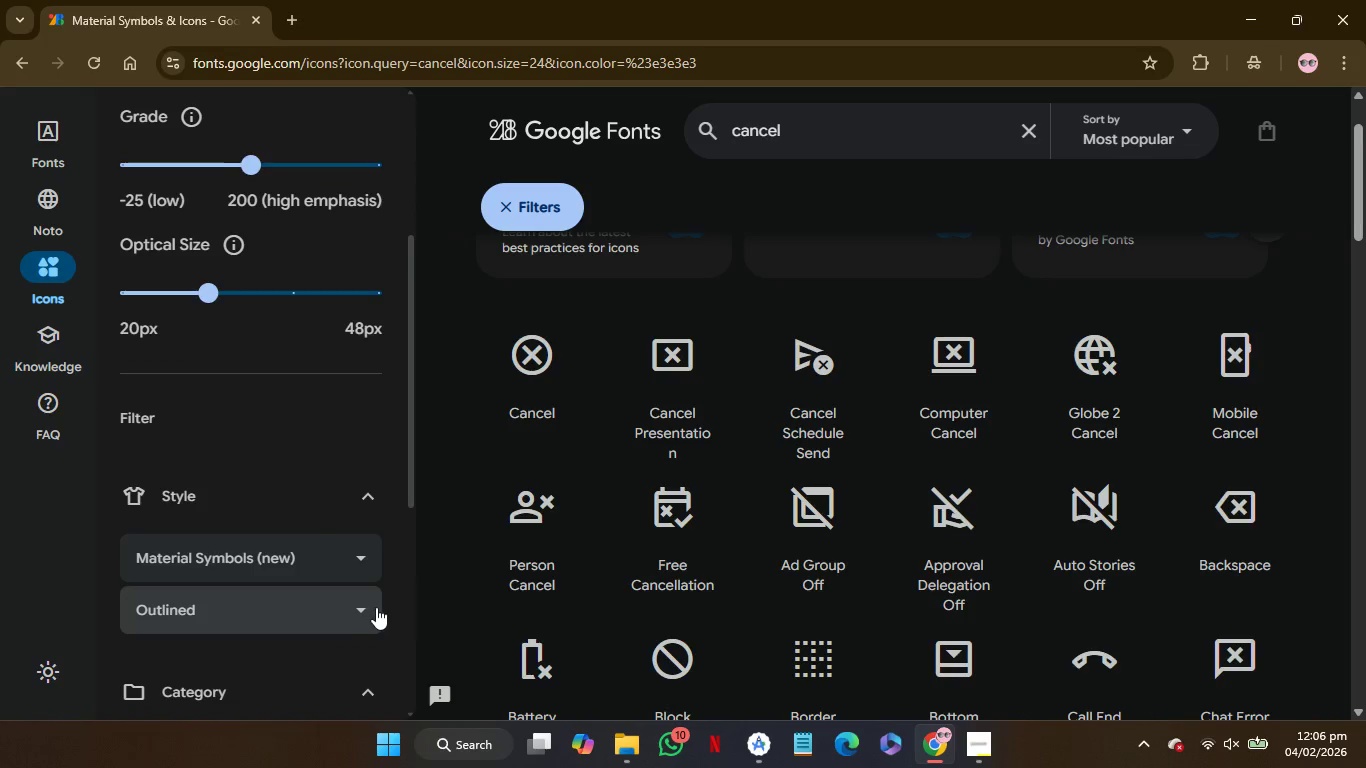 
left_click([376, 607])
 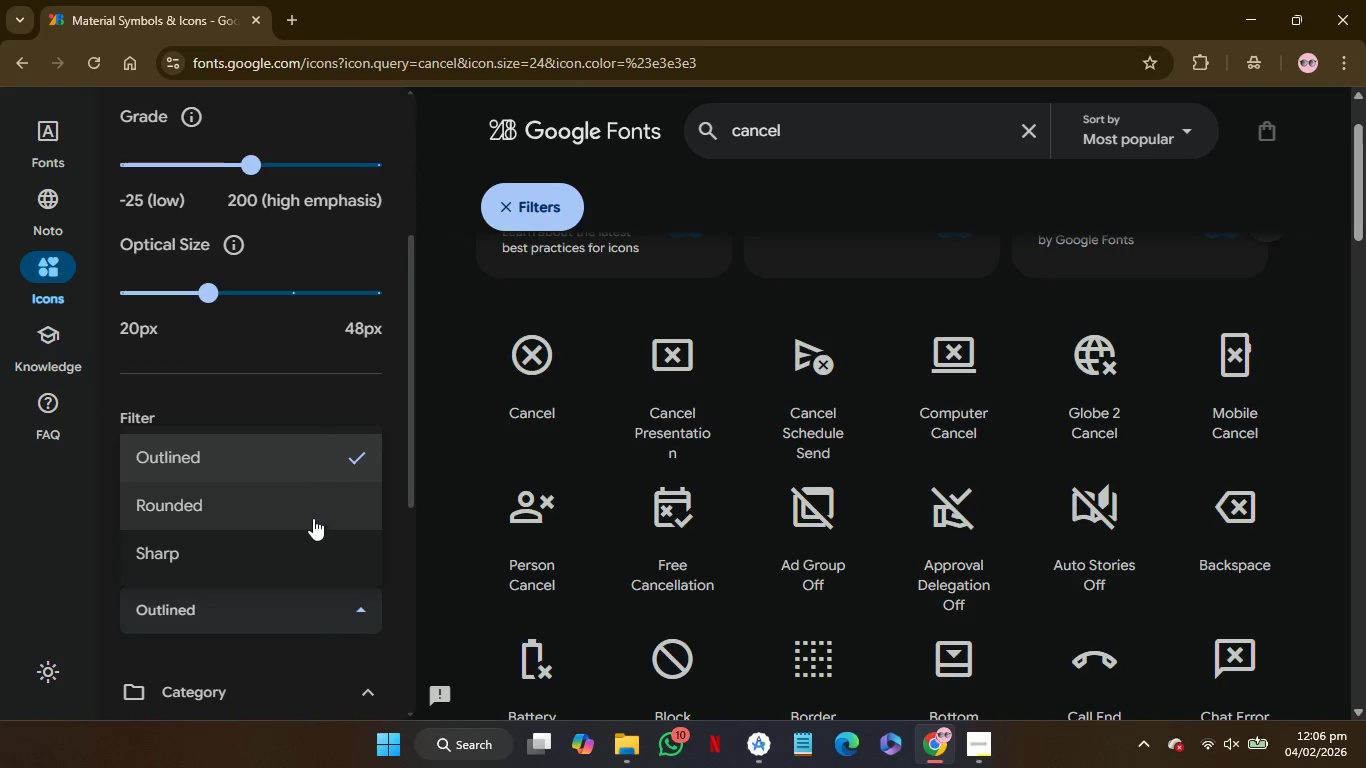 
left_click([311, 517])
 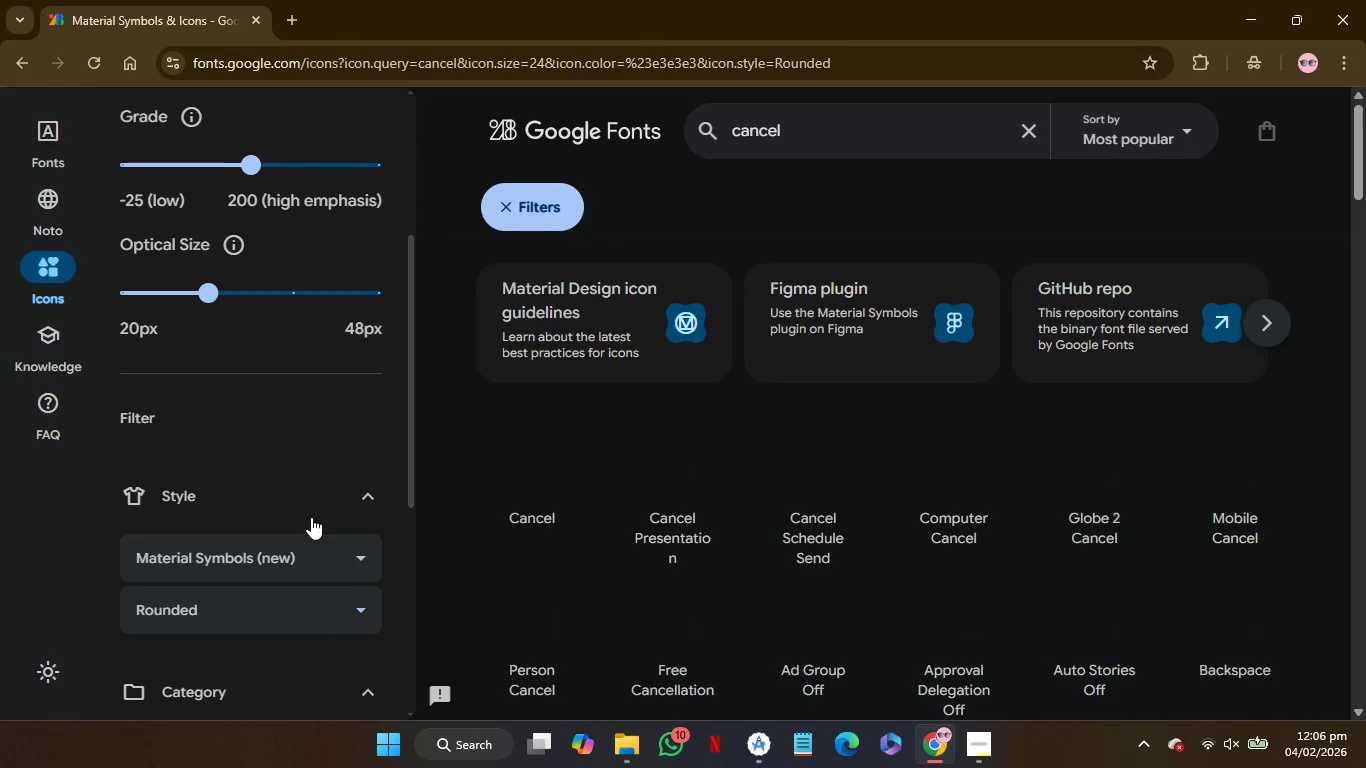 
mouse_move([1303, 528])
 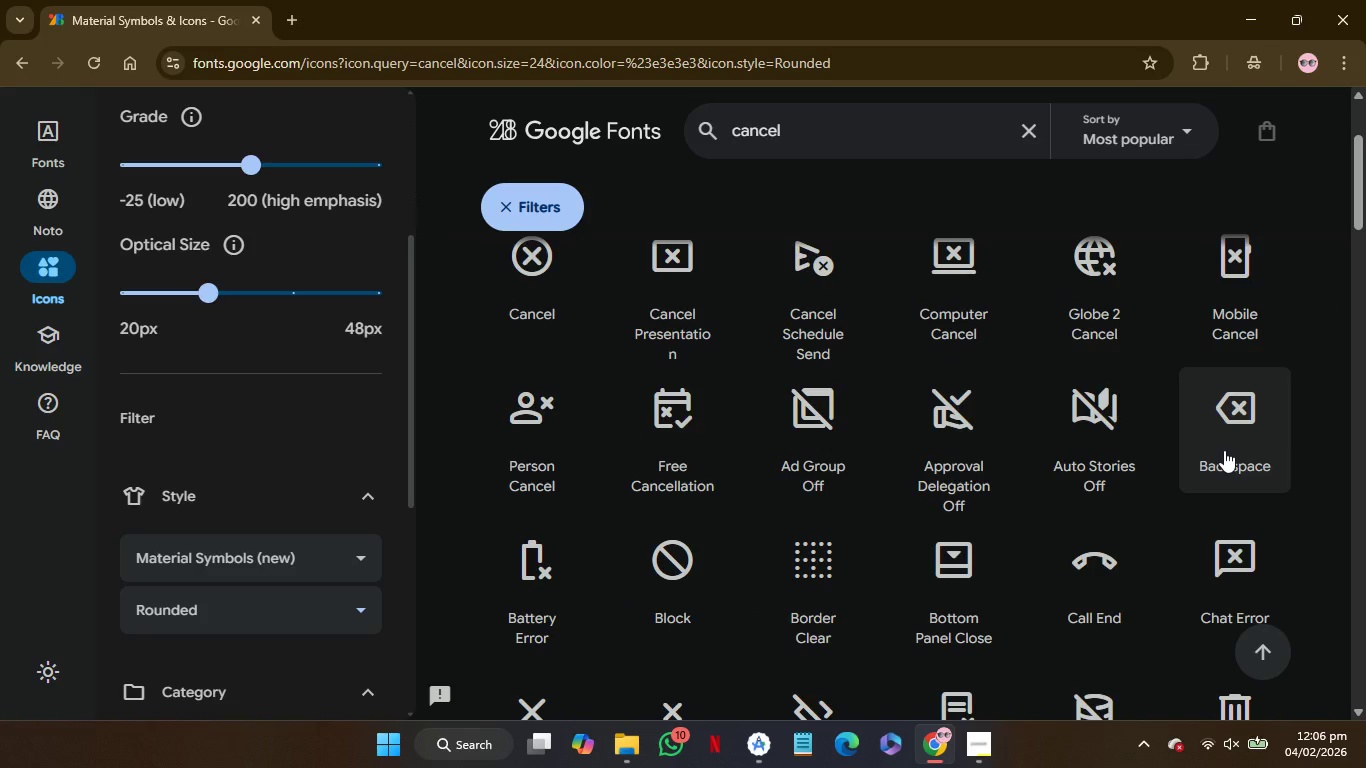 
left_click([1224, 450])
 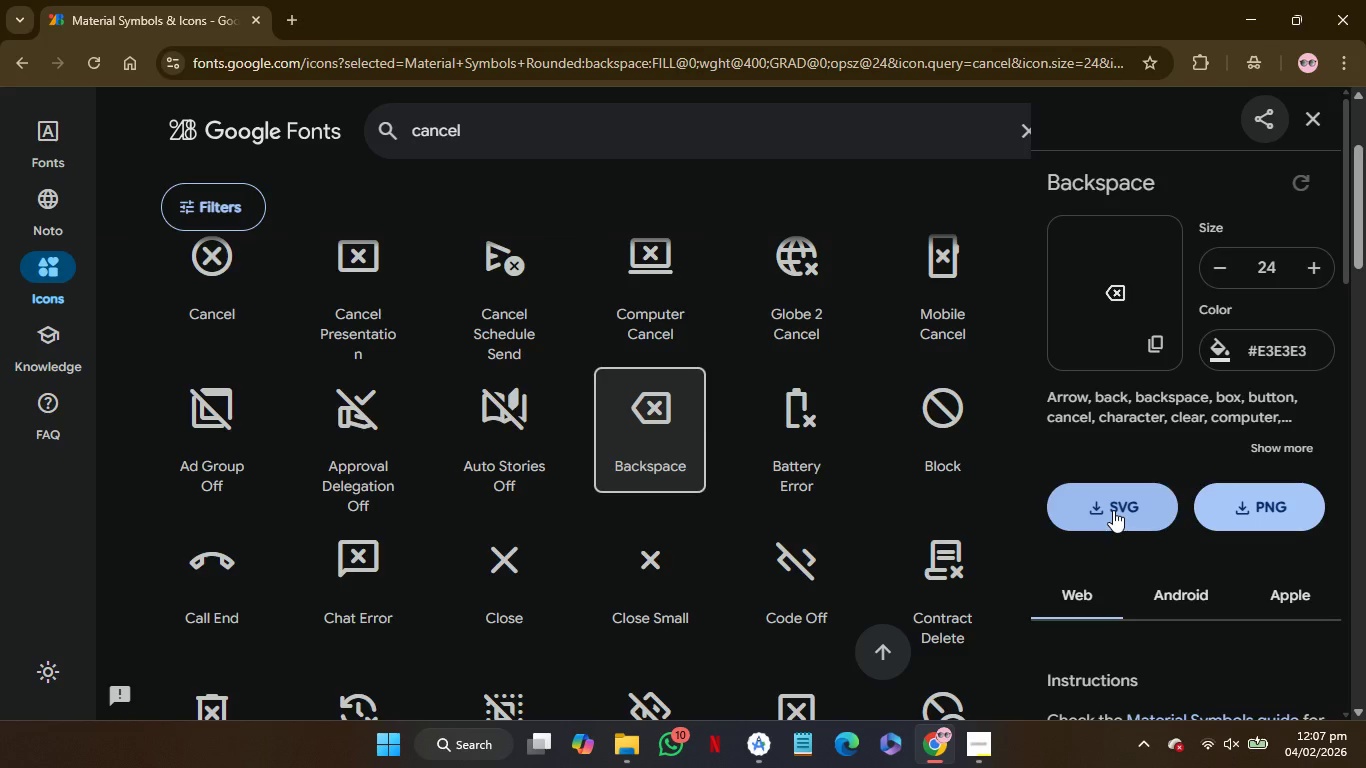 
wait(25.08)
 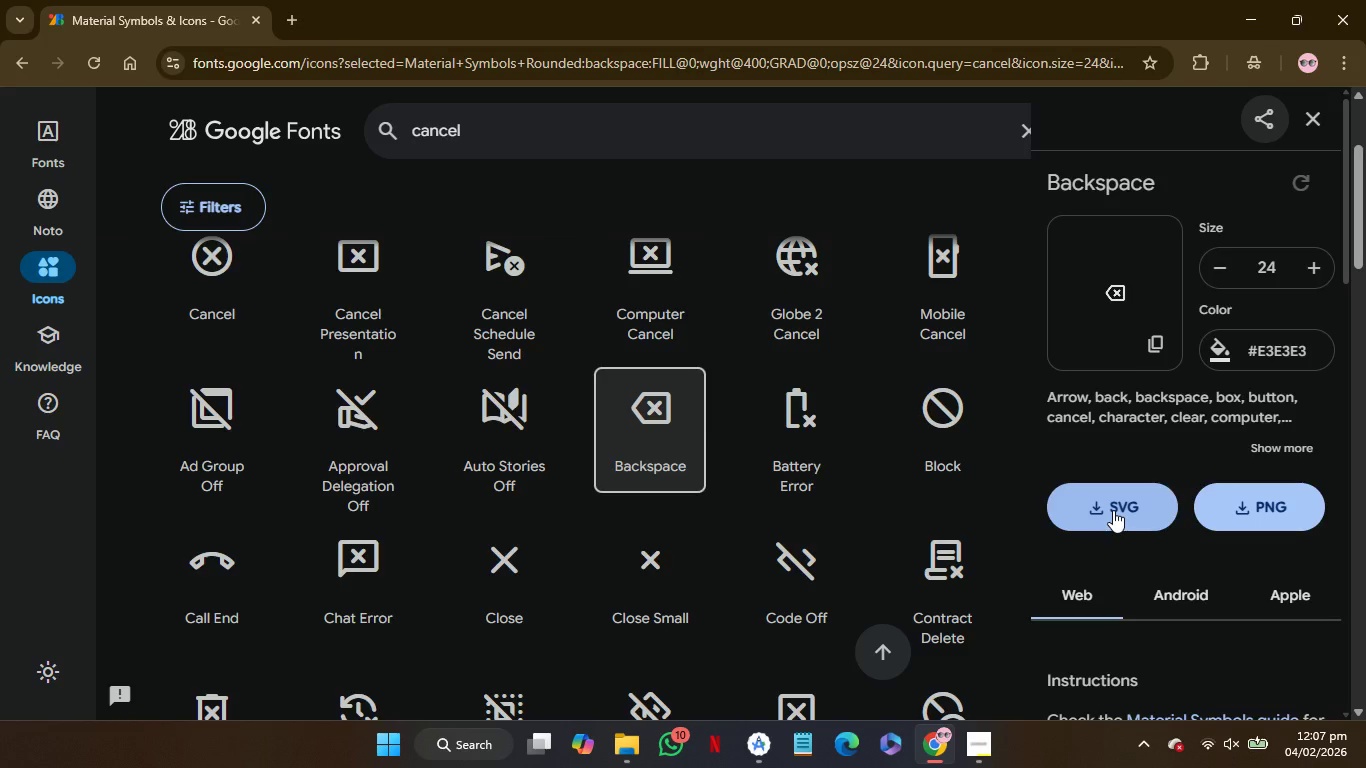 
left_click([1113, 510])
 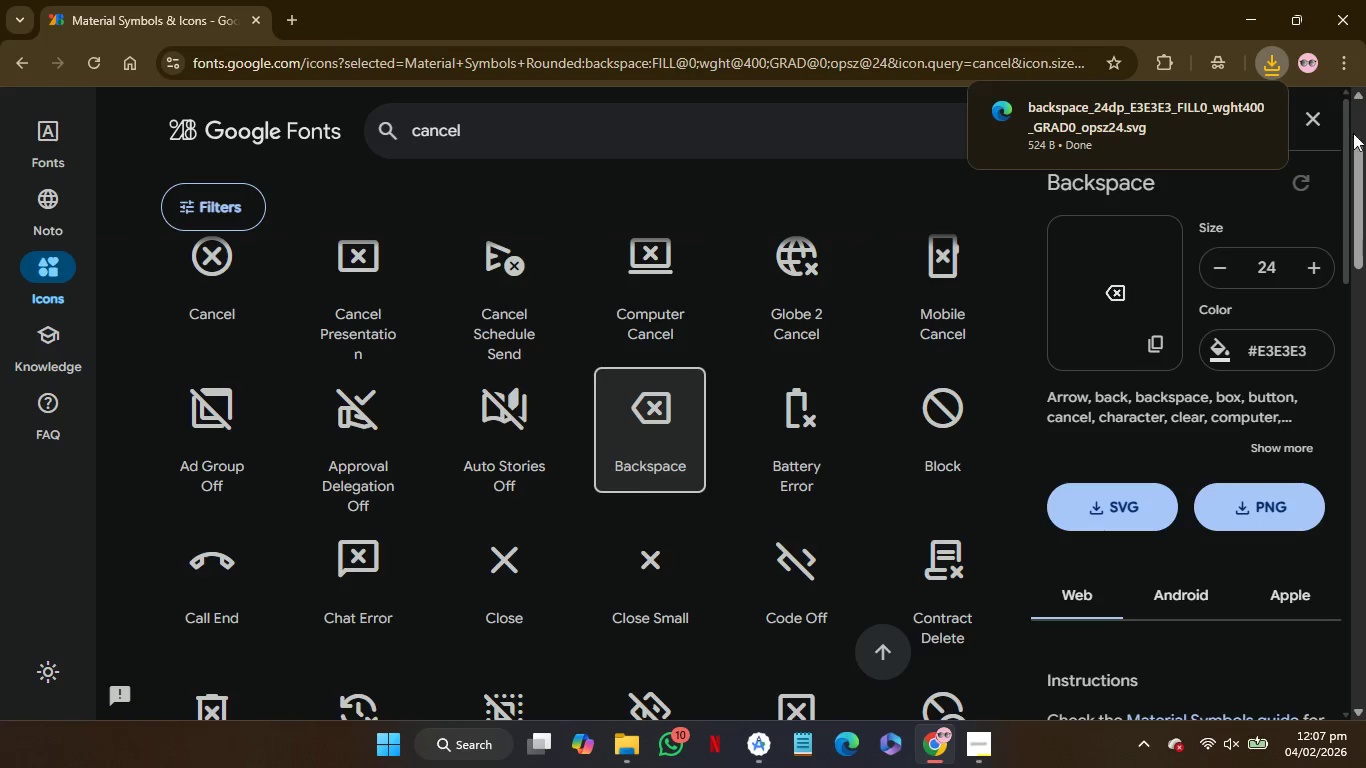 
left_click([1319, 117])
 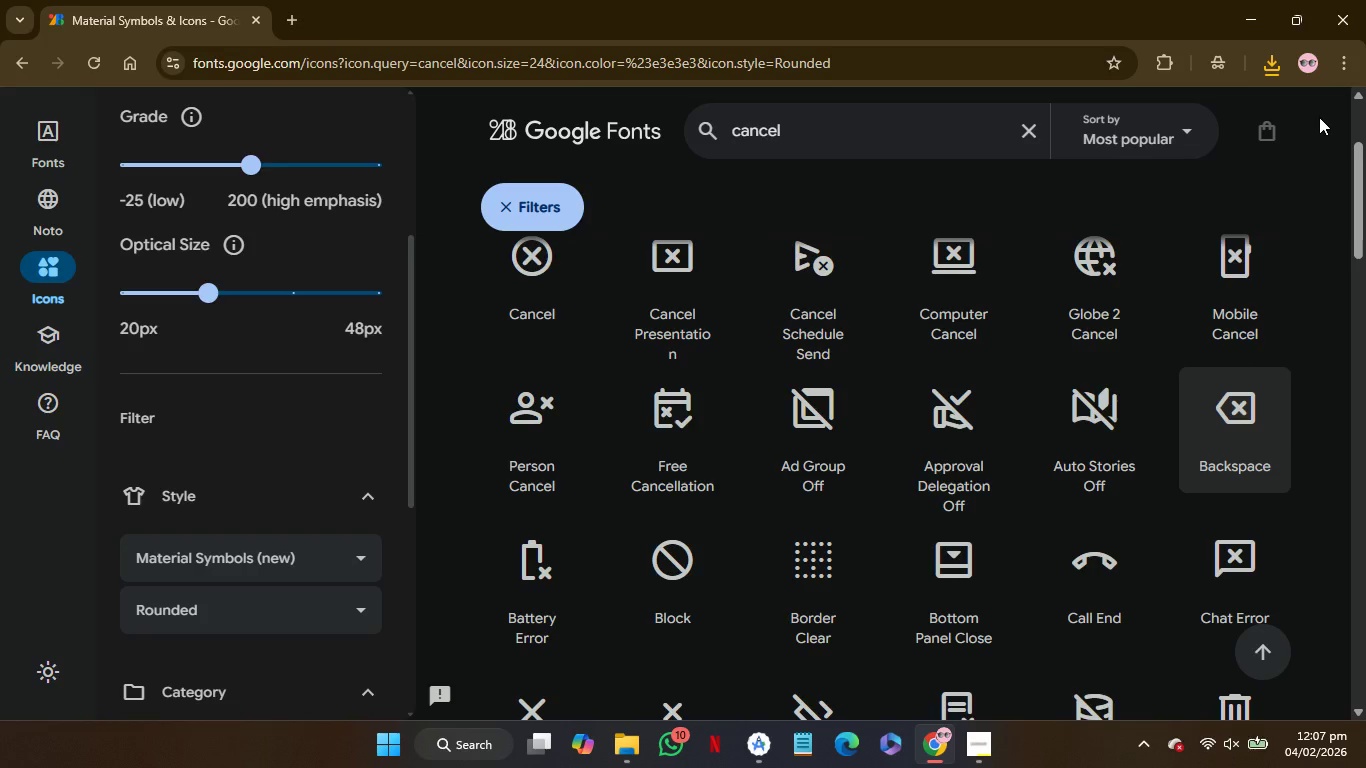 
wait(24.08)
 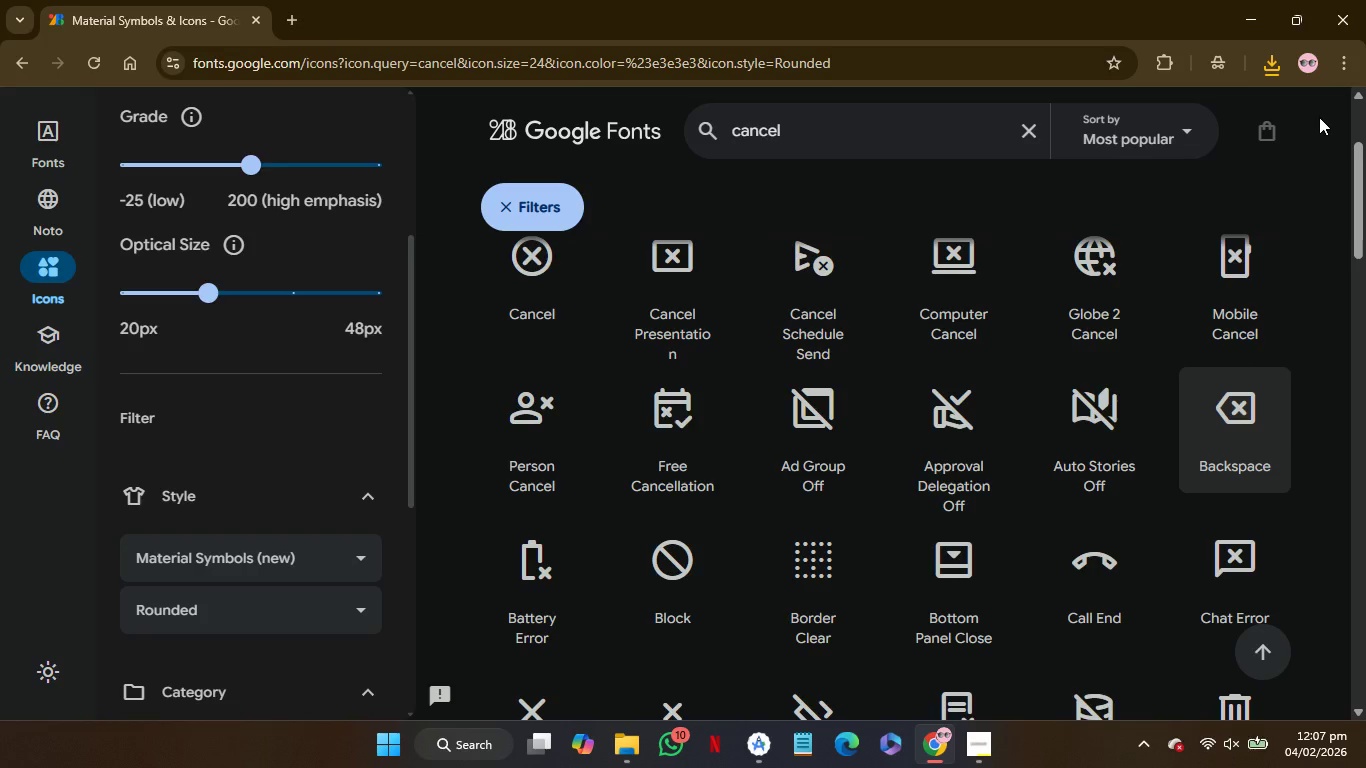 
left_click([1267, 71])
 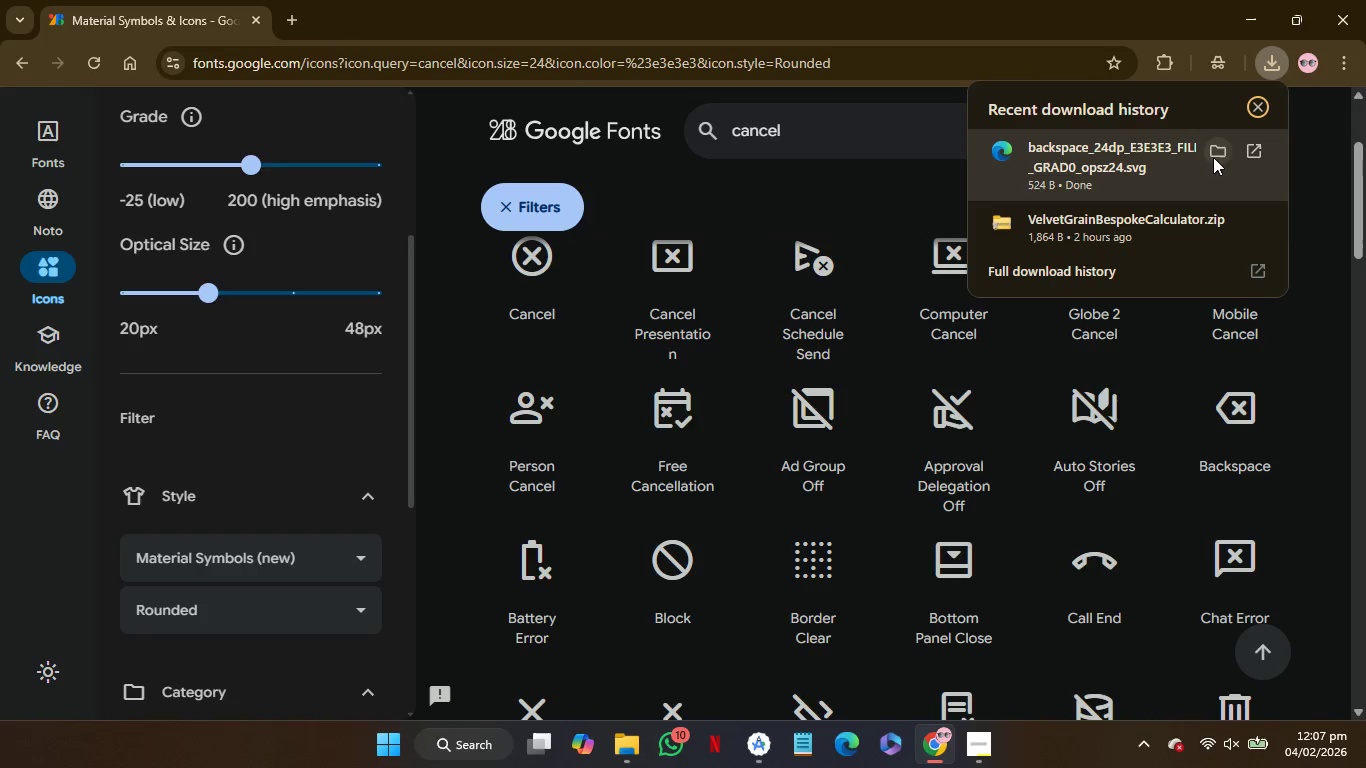 
left_click([1213, 152])
 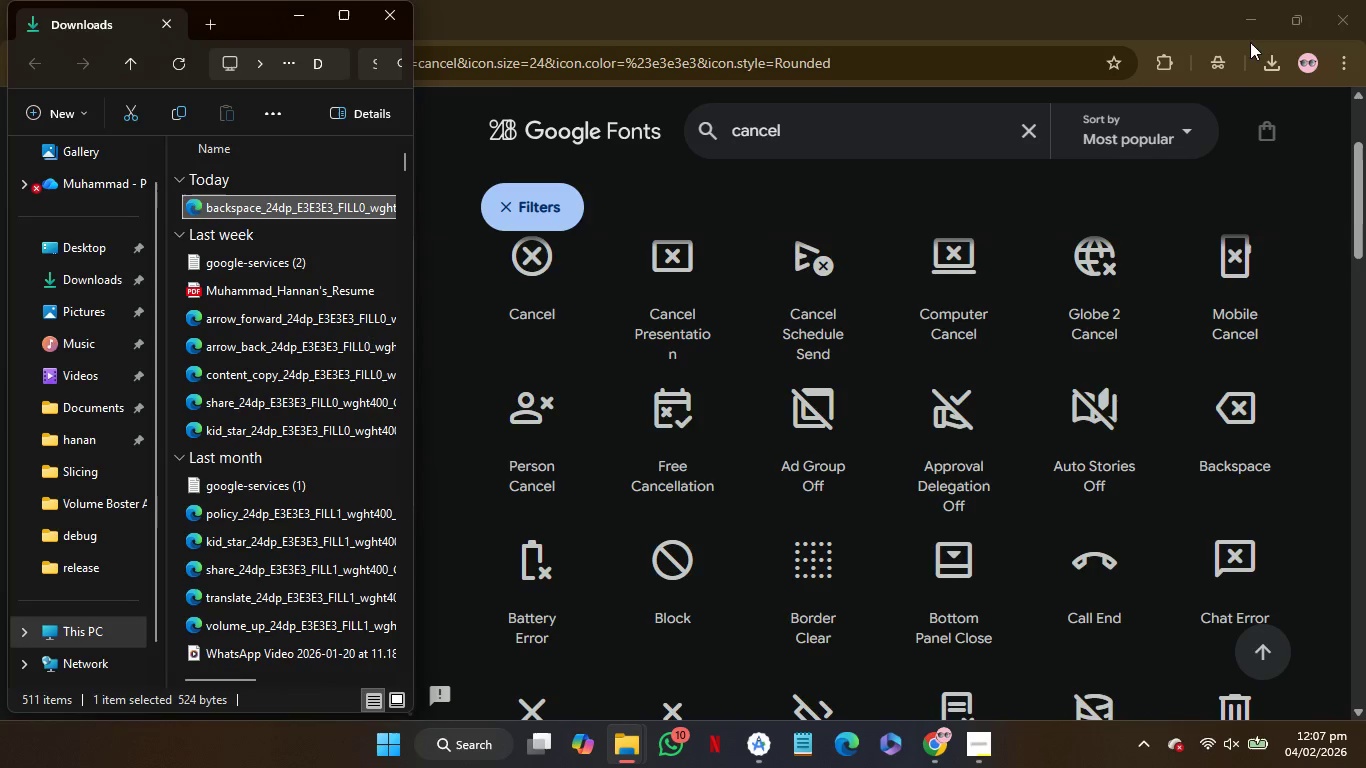 
left_click([1248, 7])
 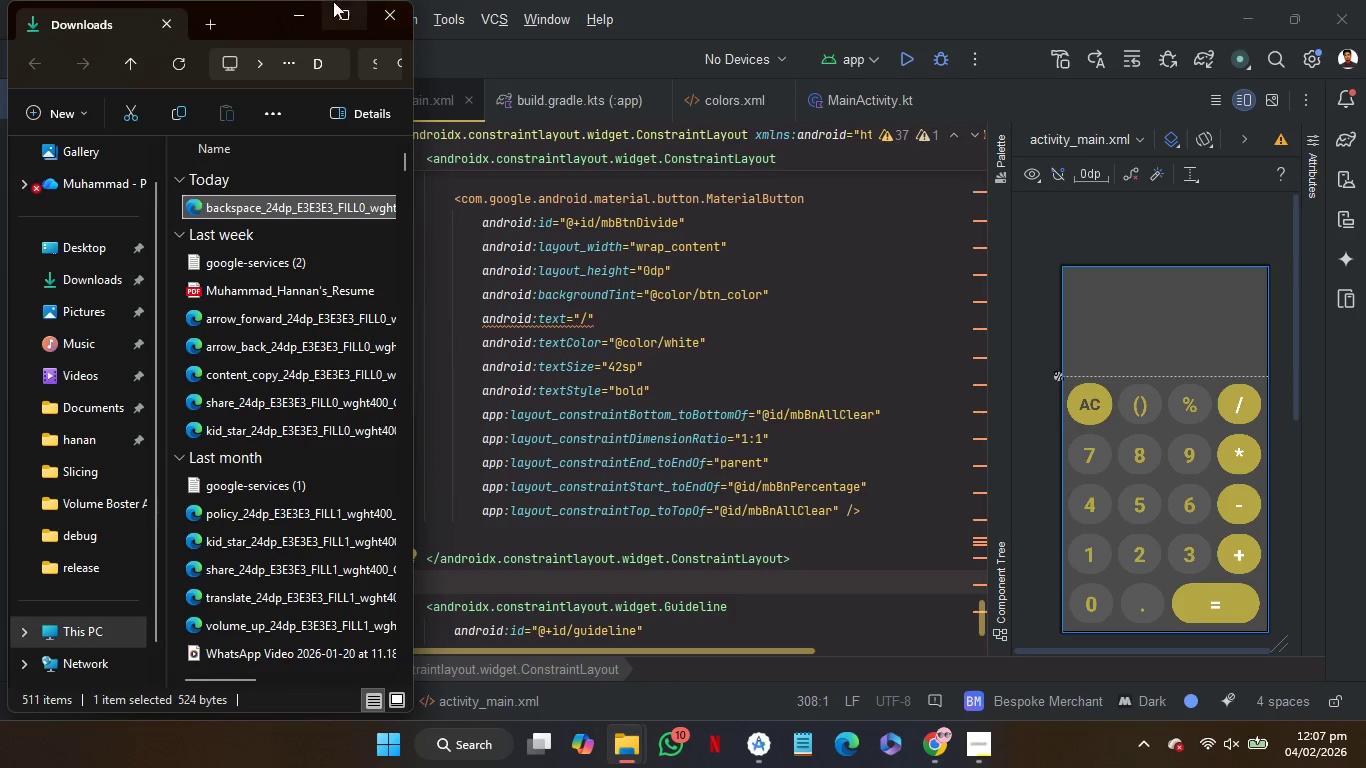 
wait(8.08)
 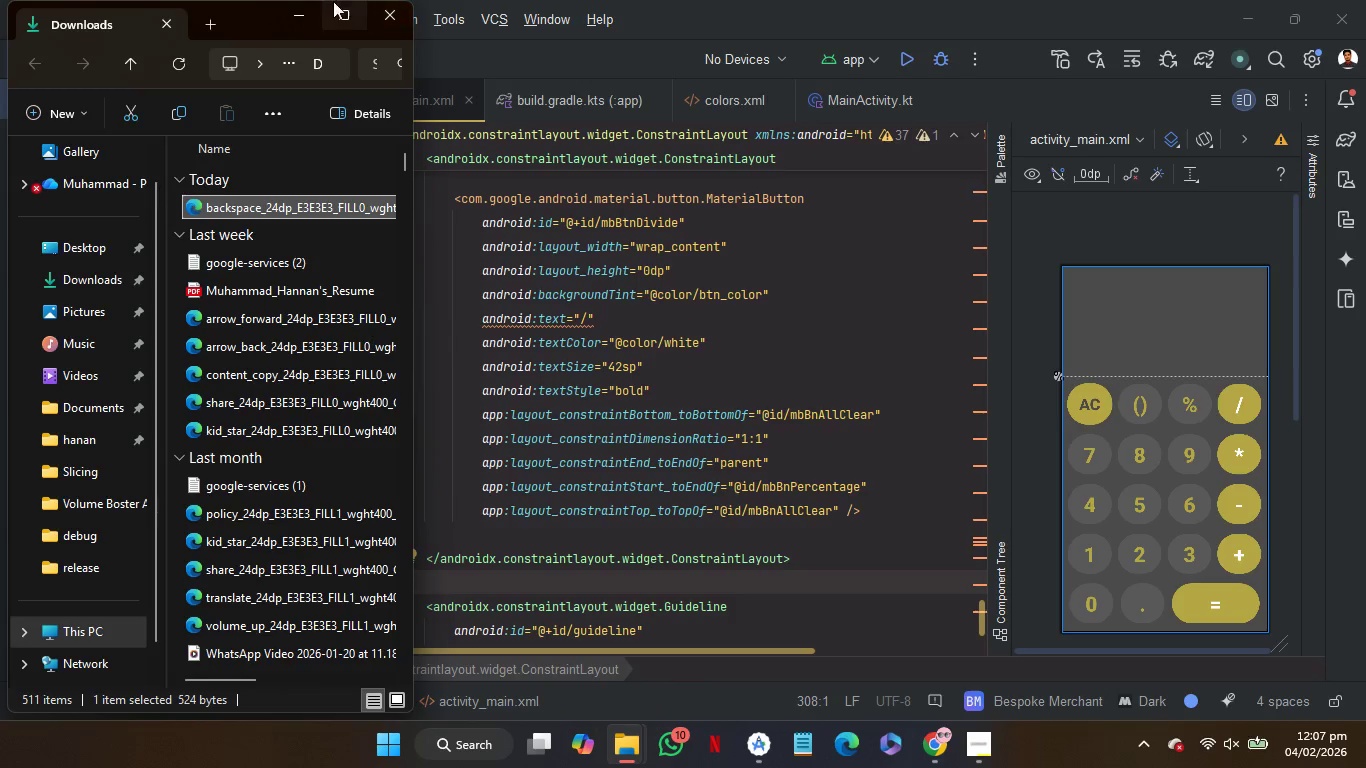 
left_click([296, 9])
 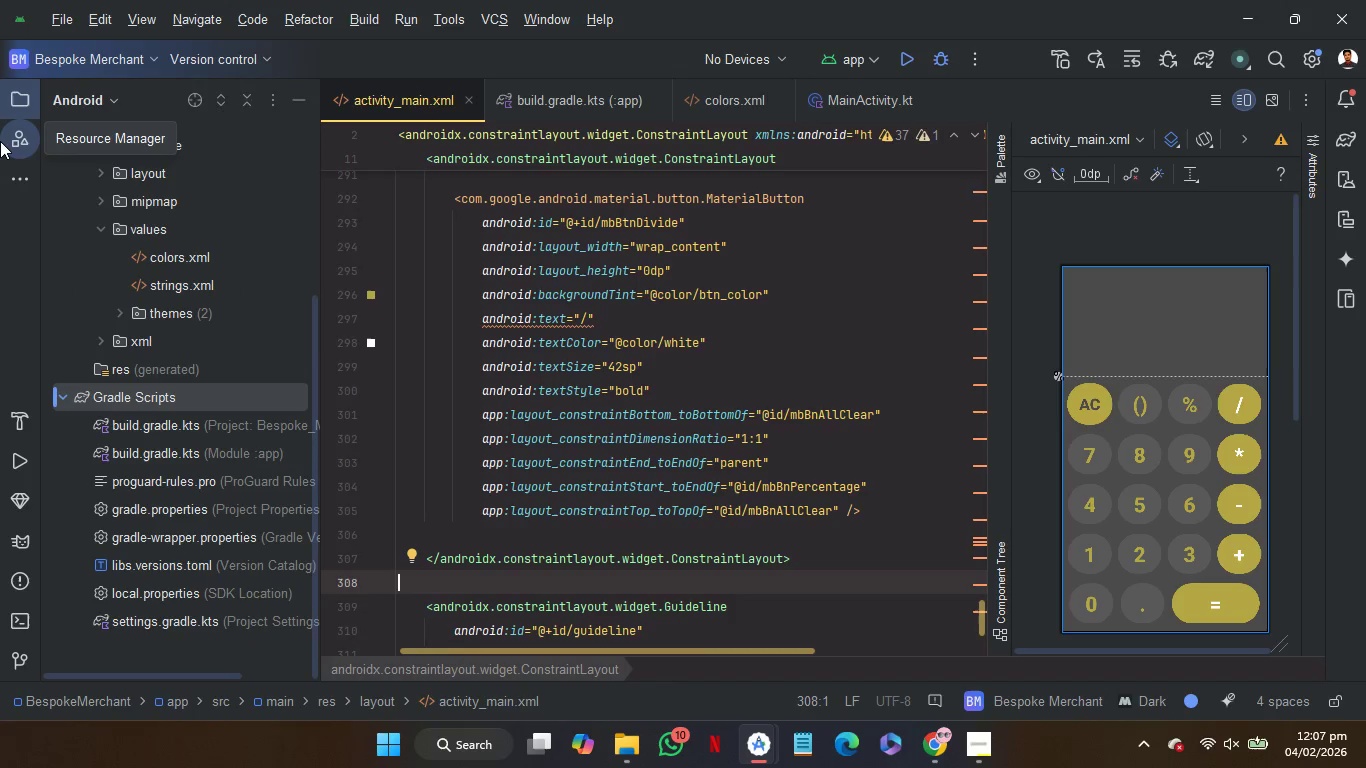 
left_click([5, 141])
 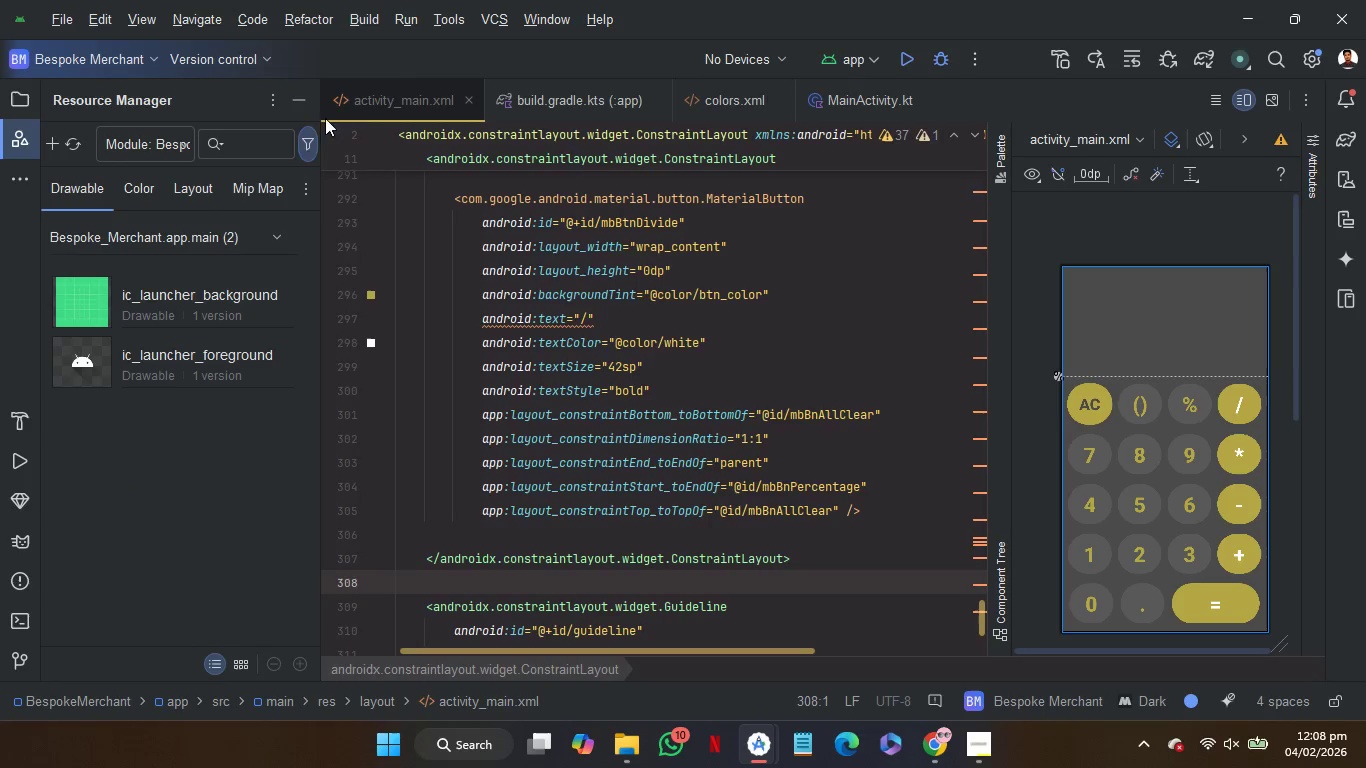 
mouse_move([652, 52])
 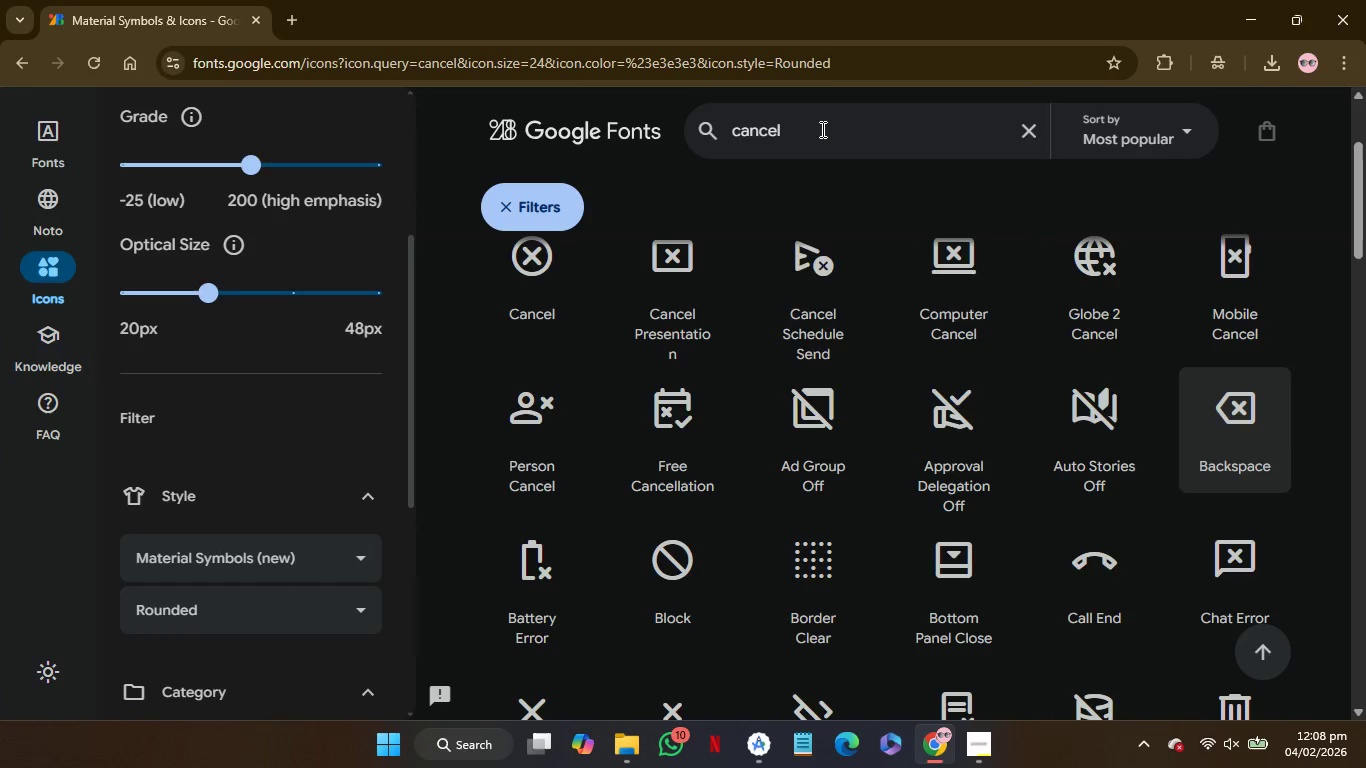 
left_click_drag(start_coordinate=[821, 129], to_coordinate=[666, 148])
 